 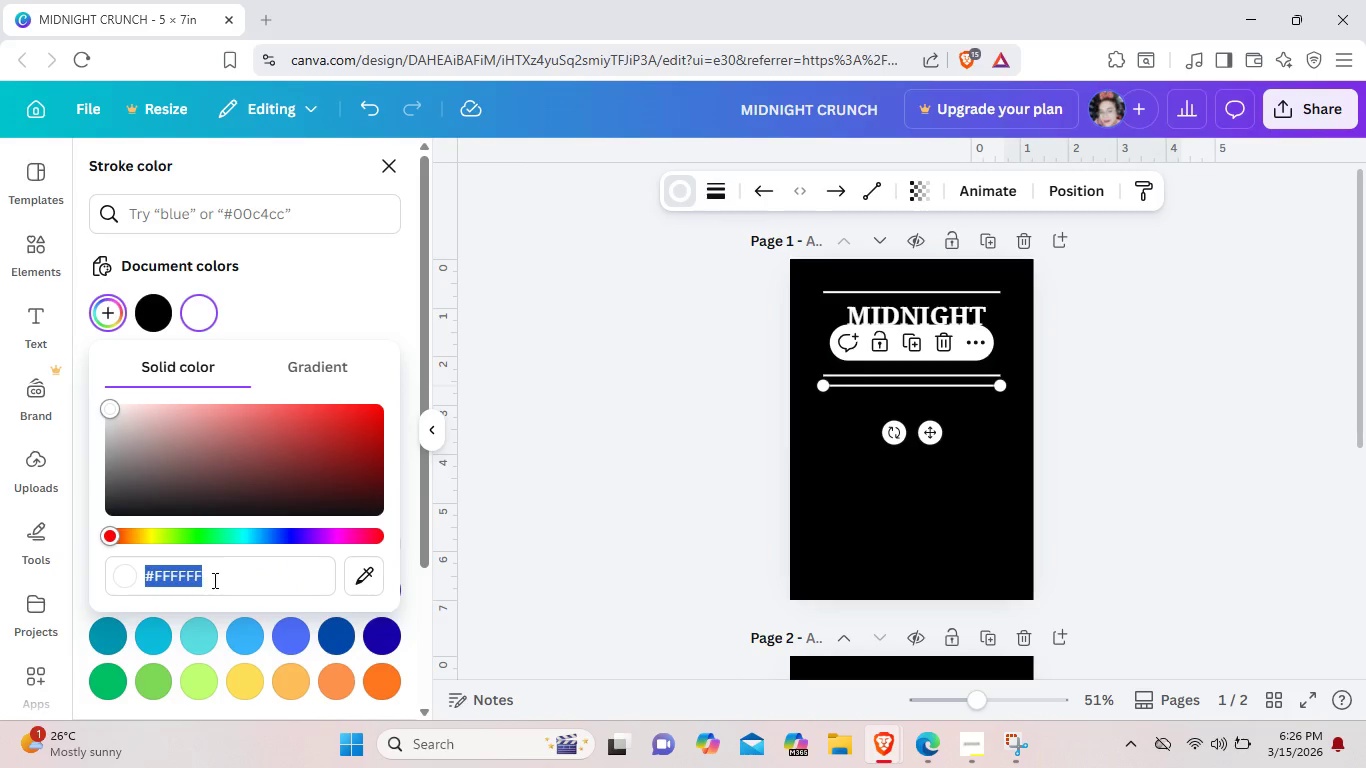 
key(Backspace)
 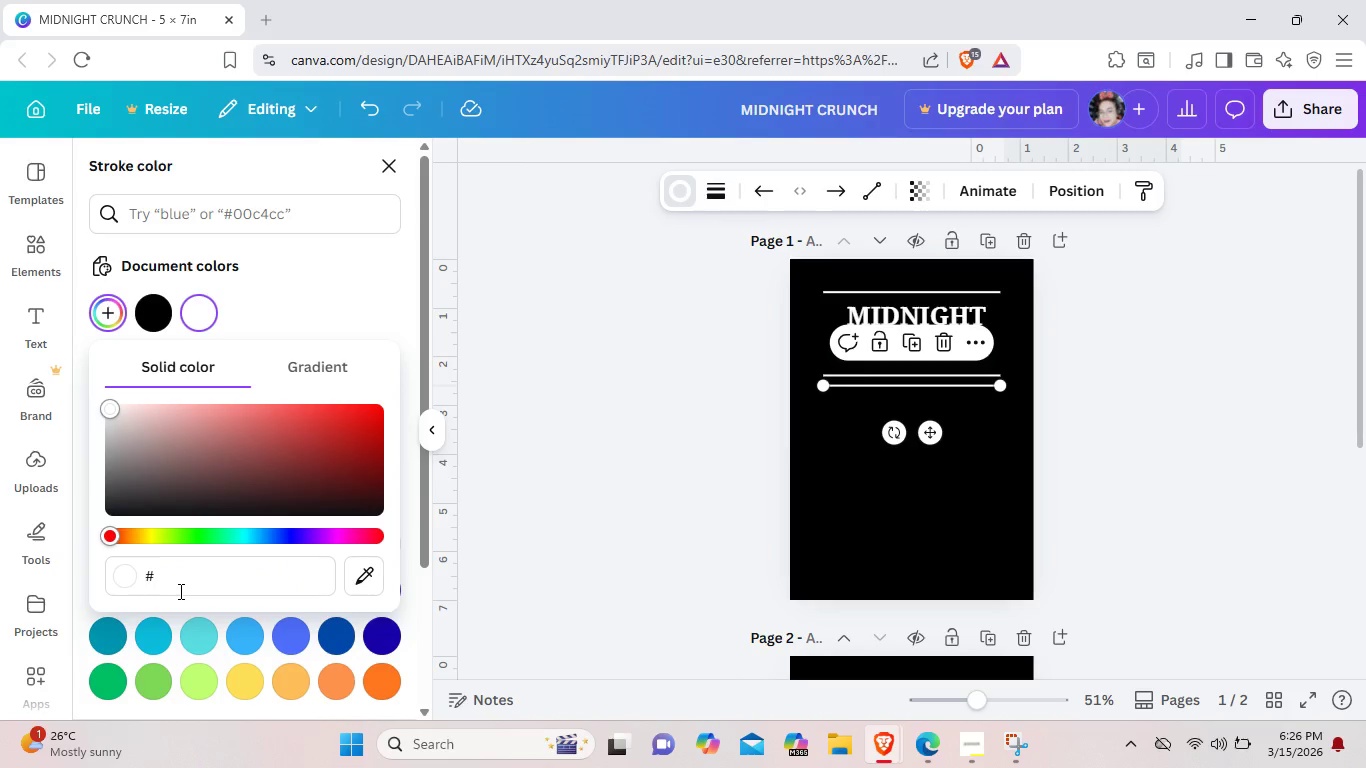 
key(Control+V)
 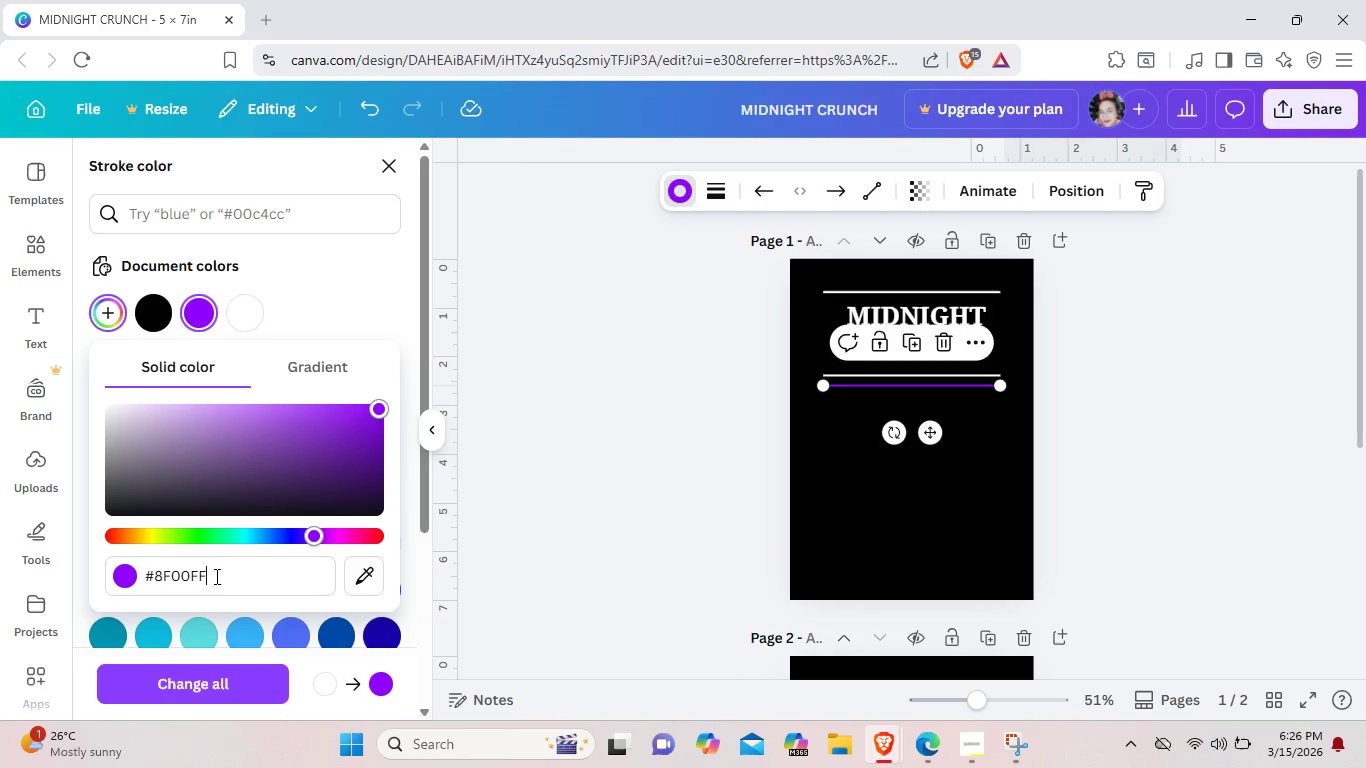 
mouse_move([254, 631])
 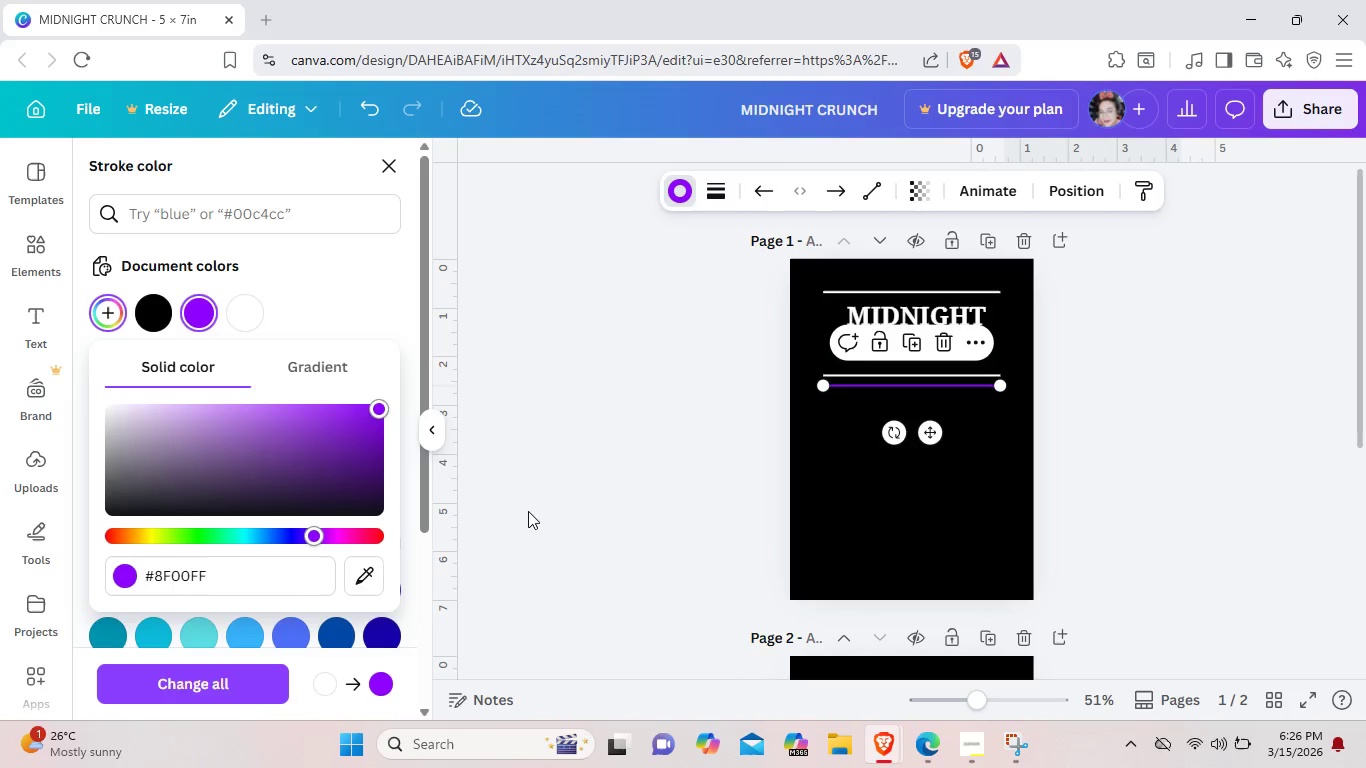 
left_click([528, 511])
 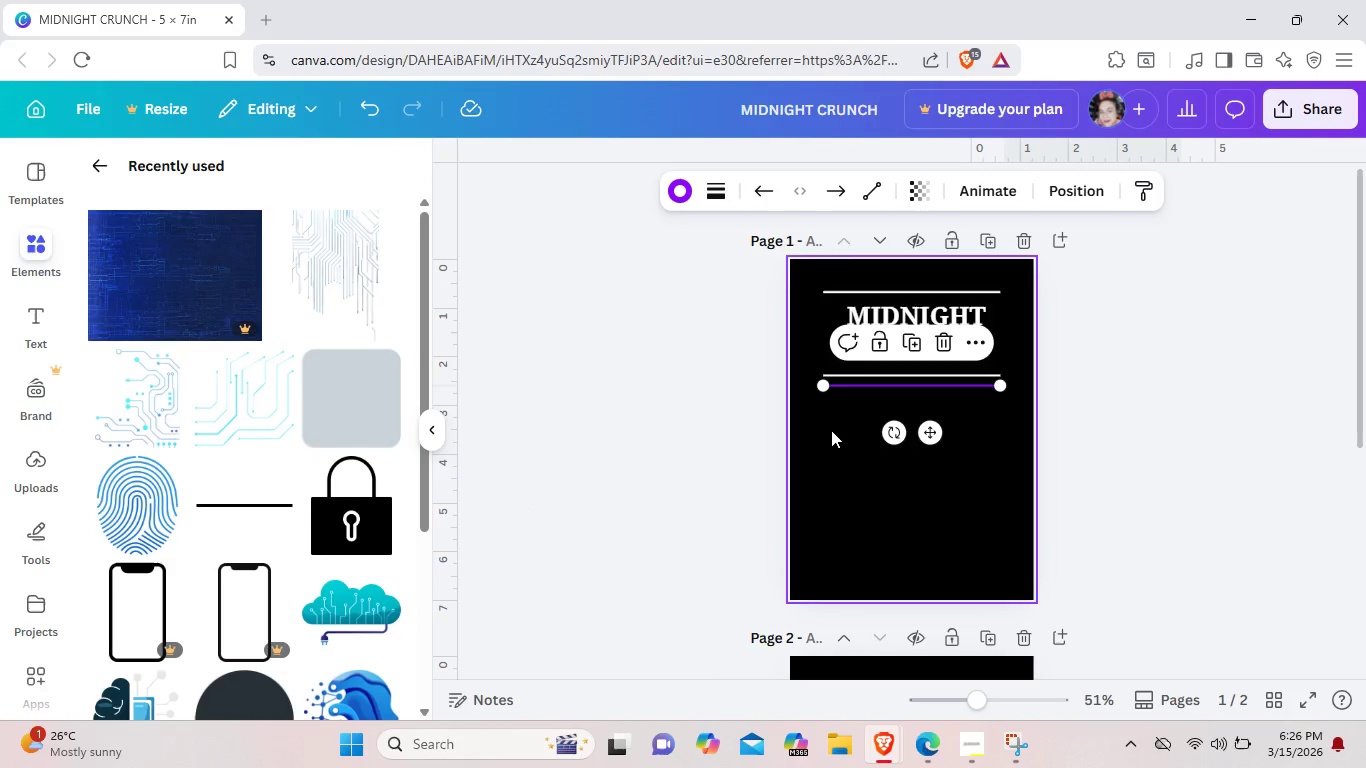 
left_click([830, 430])
 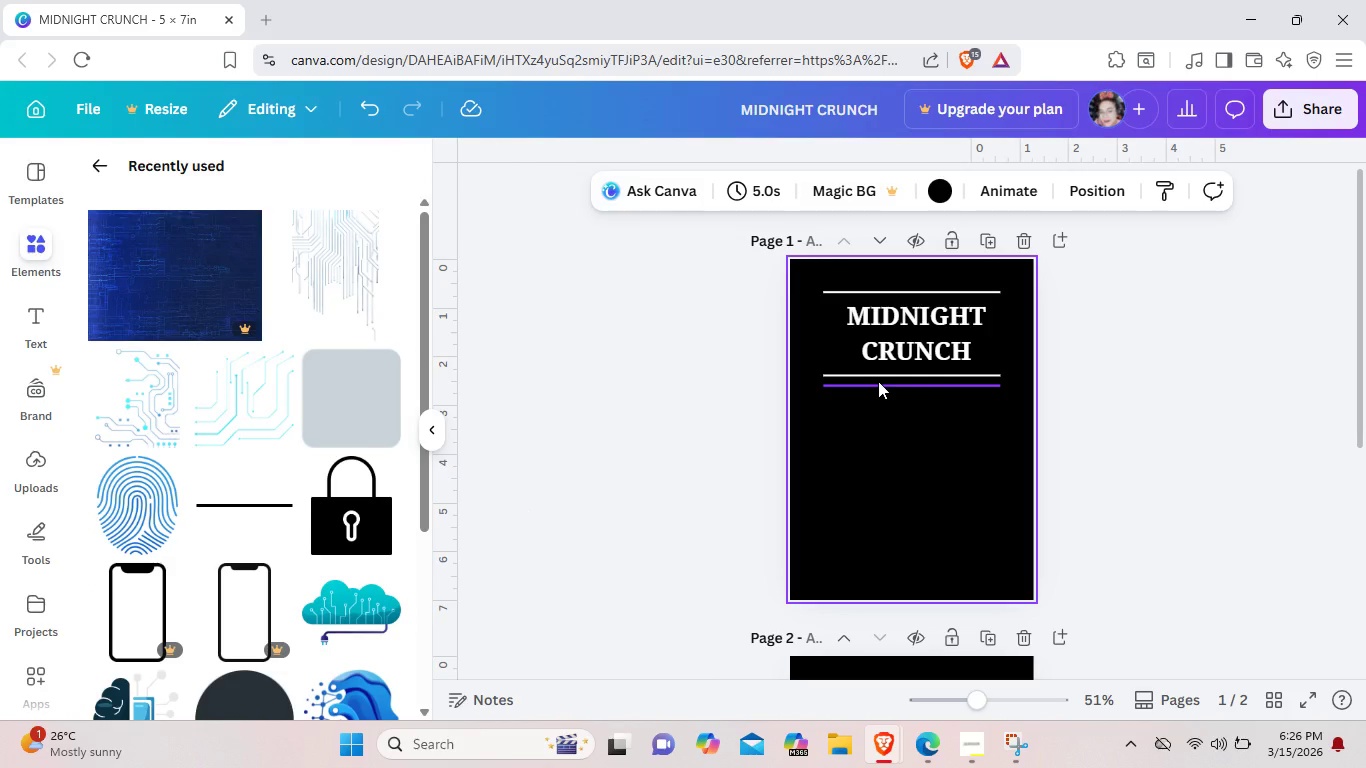 
left_click([878, 381])
 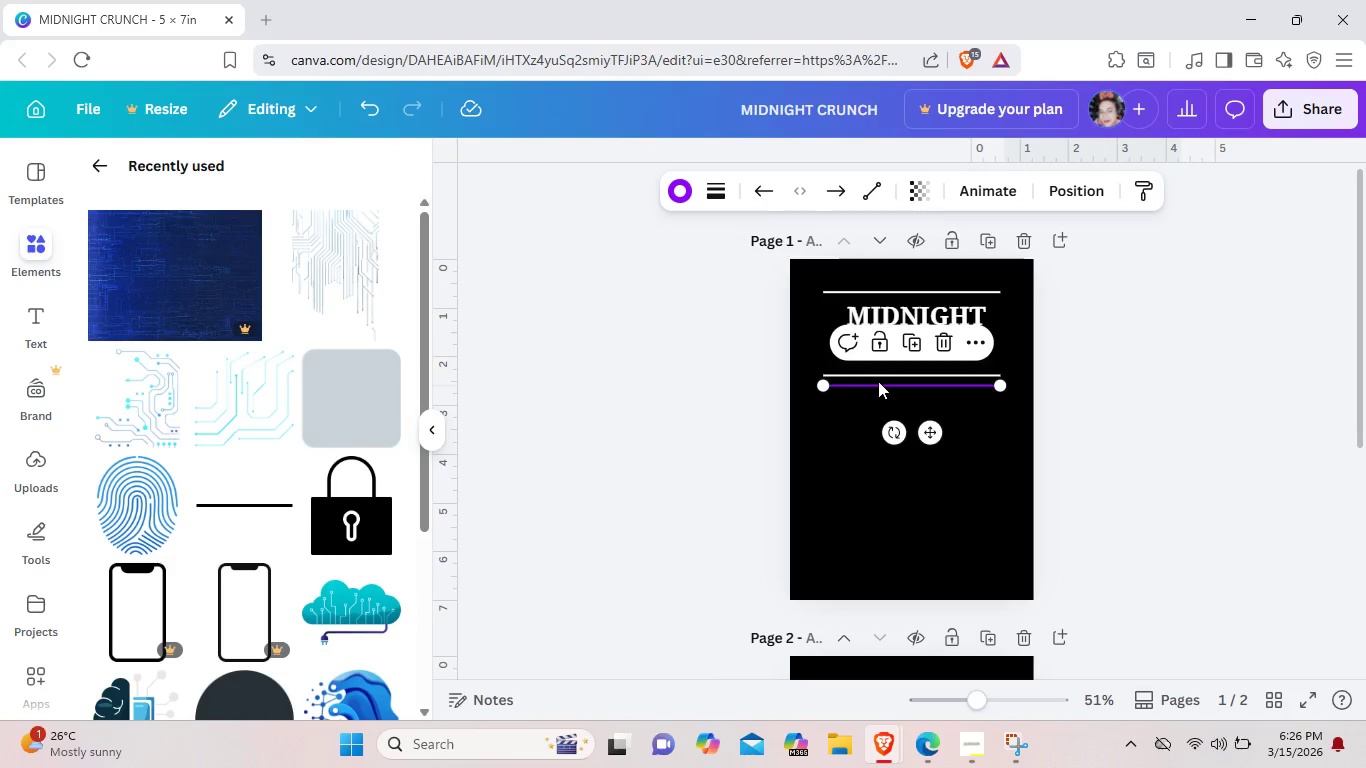 
key(Control+C)
 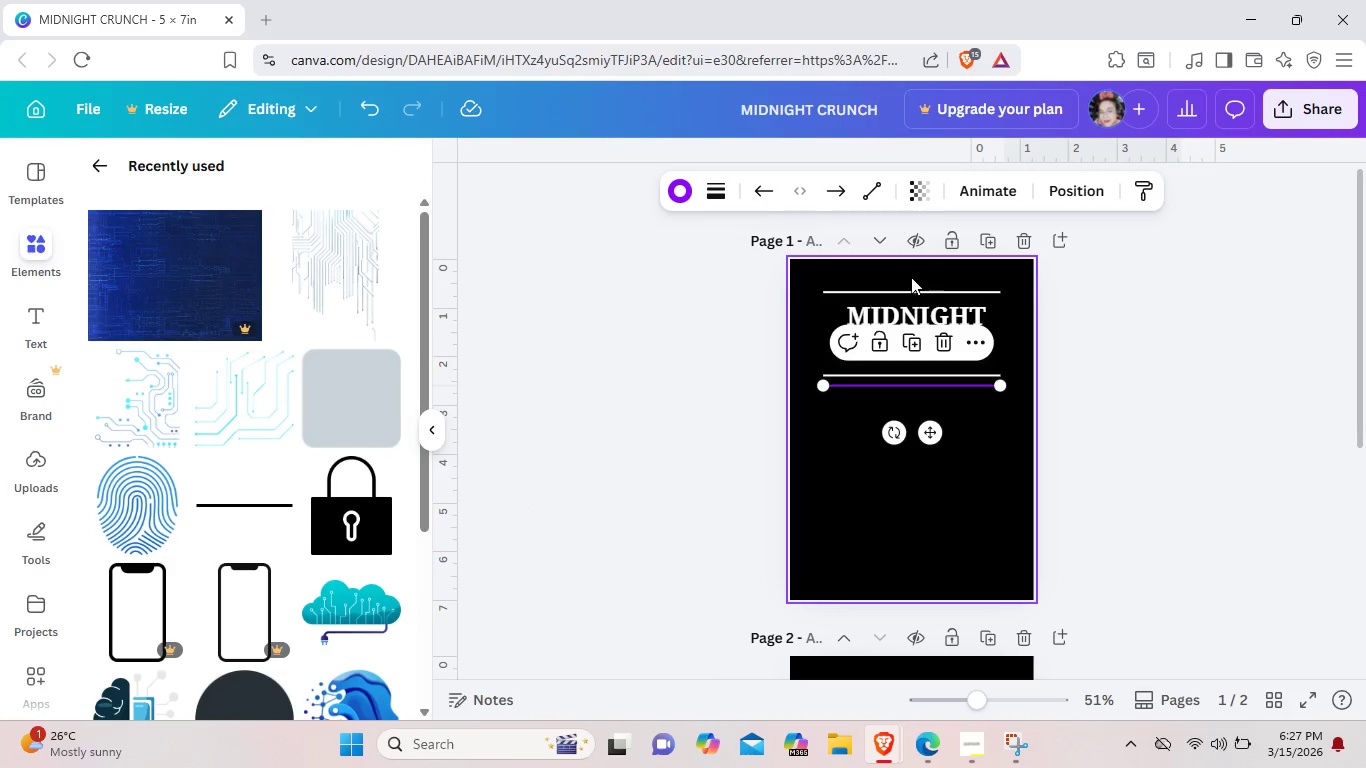 
left_click([911, 277])
 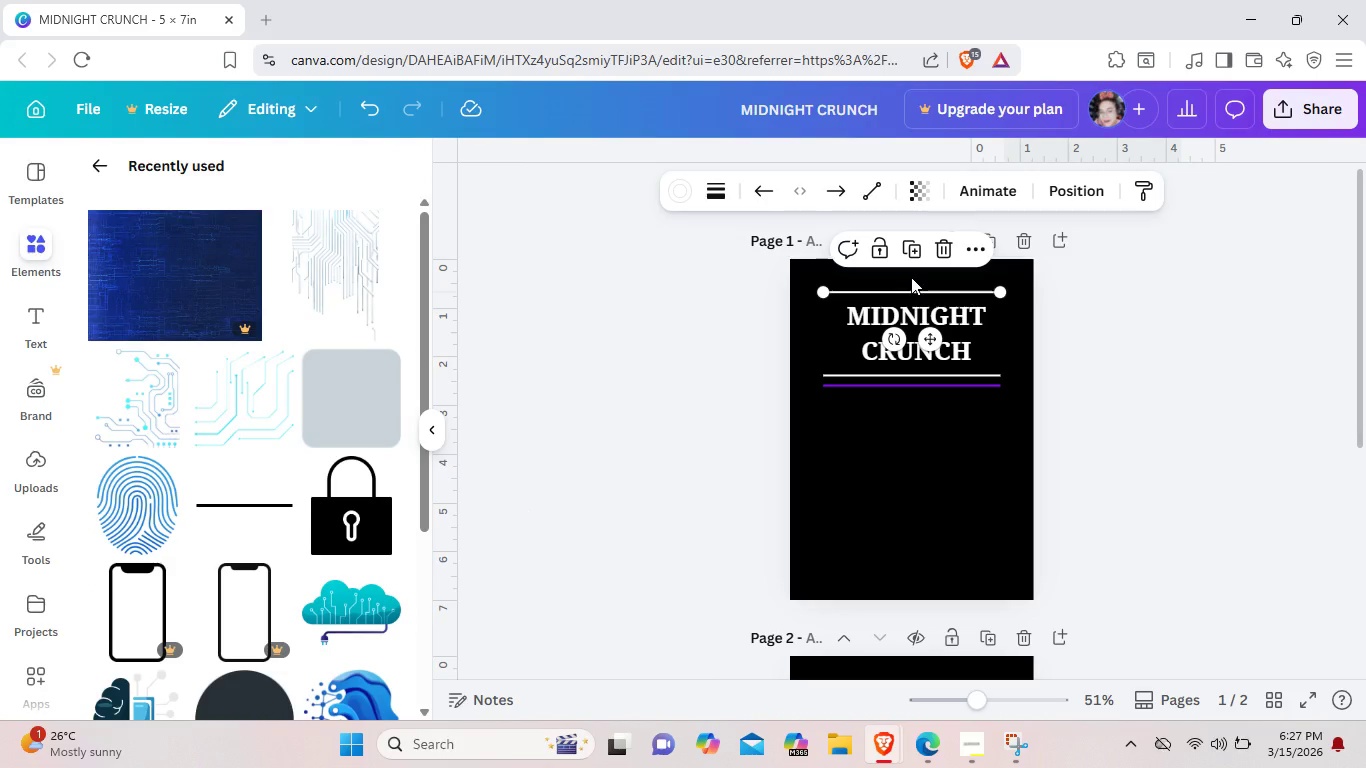 
key(Control+V)
 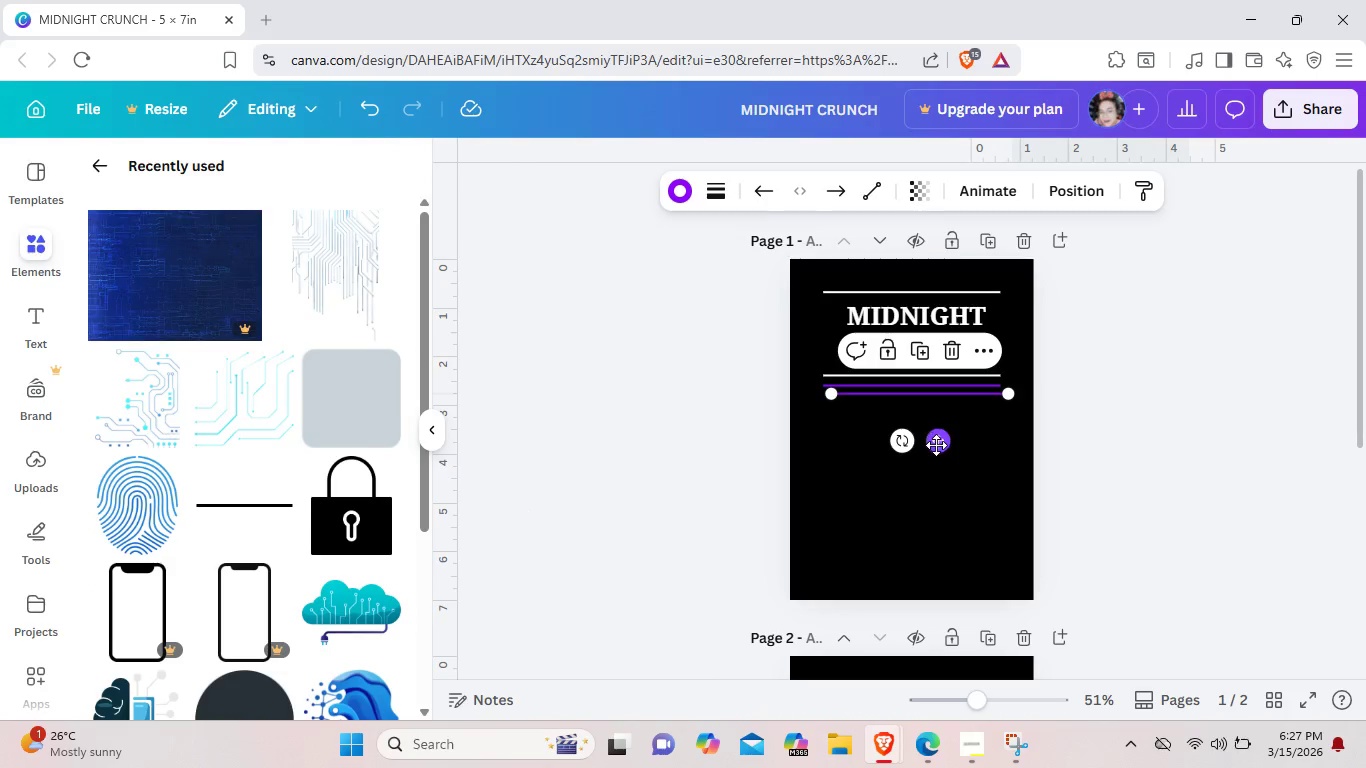 
left_click_drag(start_coordinate=[936, 445], to_coordinate=[925, 335])
 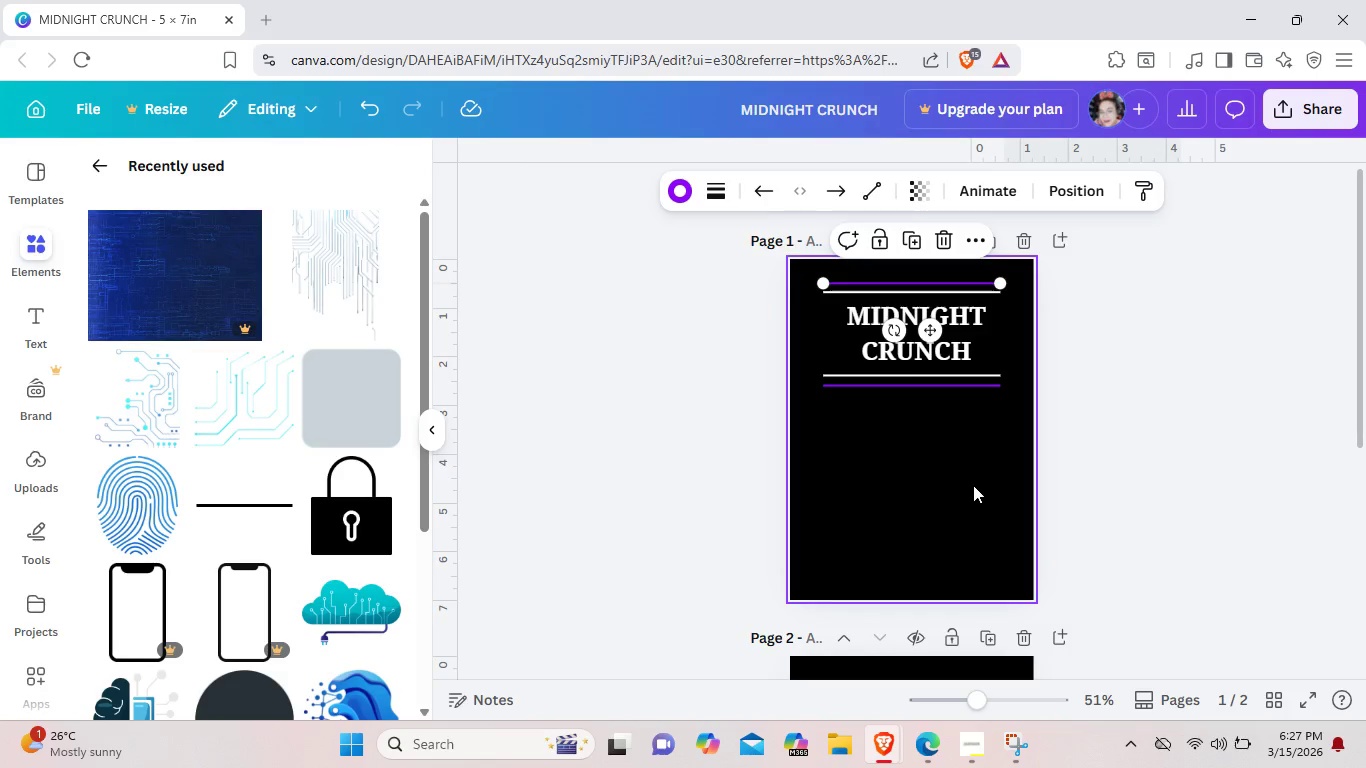 
left_click([973, 485])
 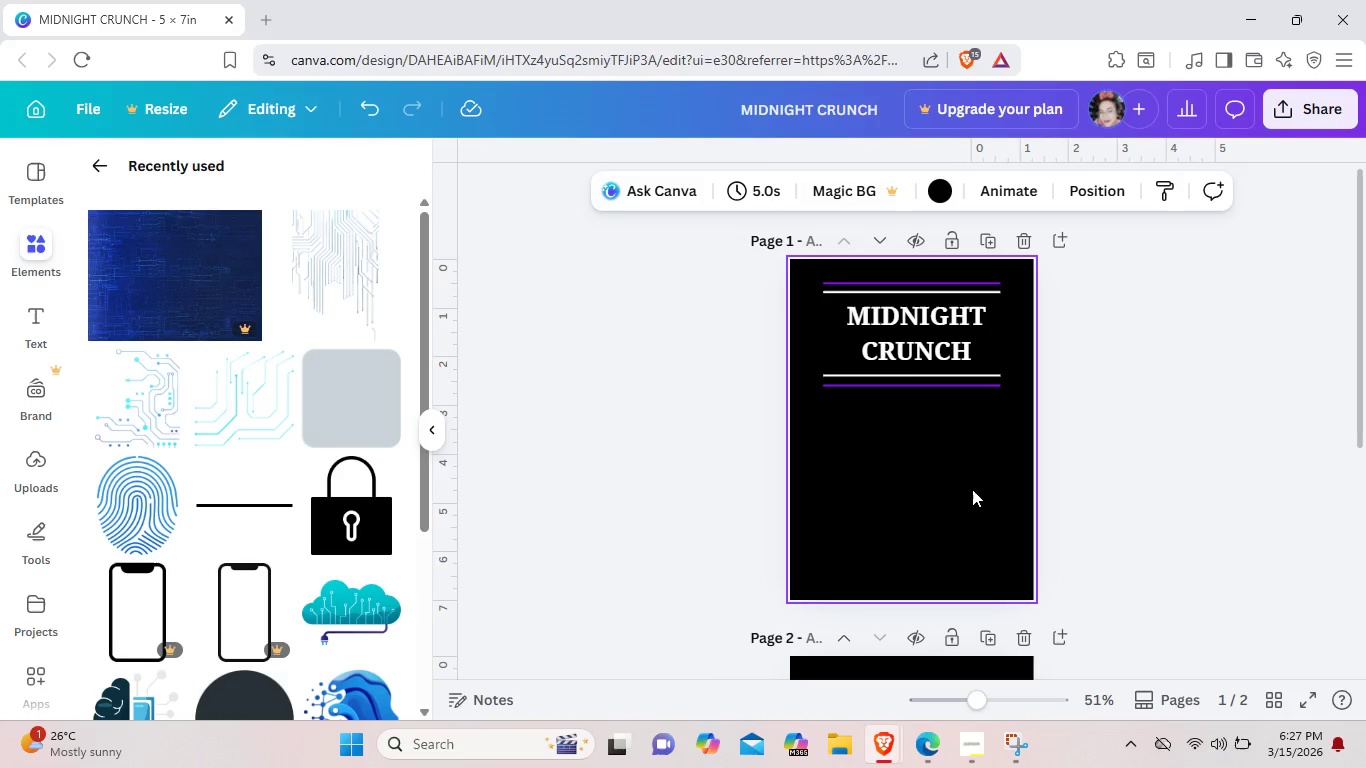 
wait(8.67)
 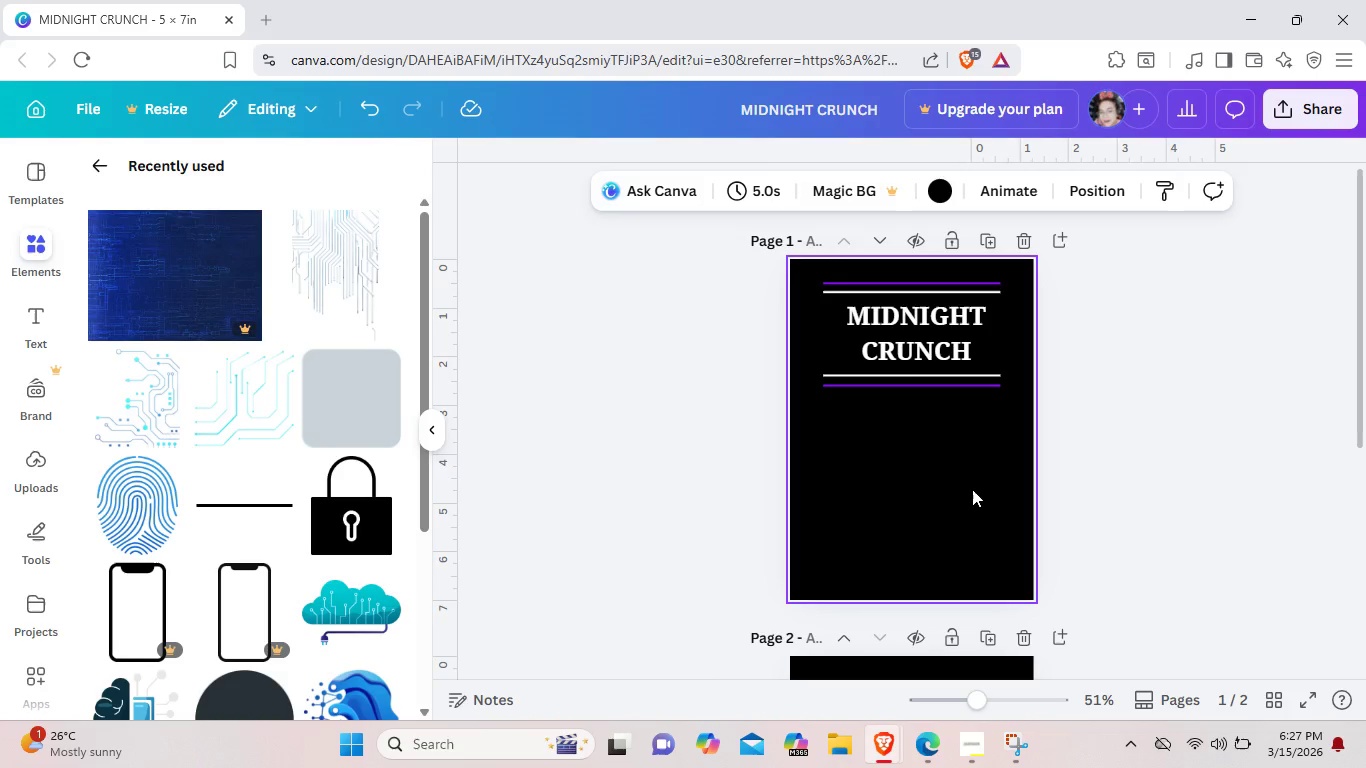 
left_click([31, 326])
 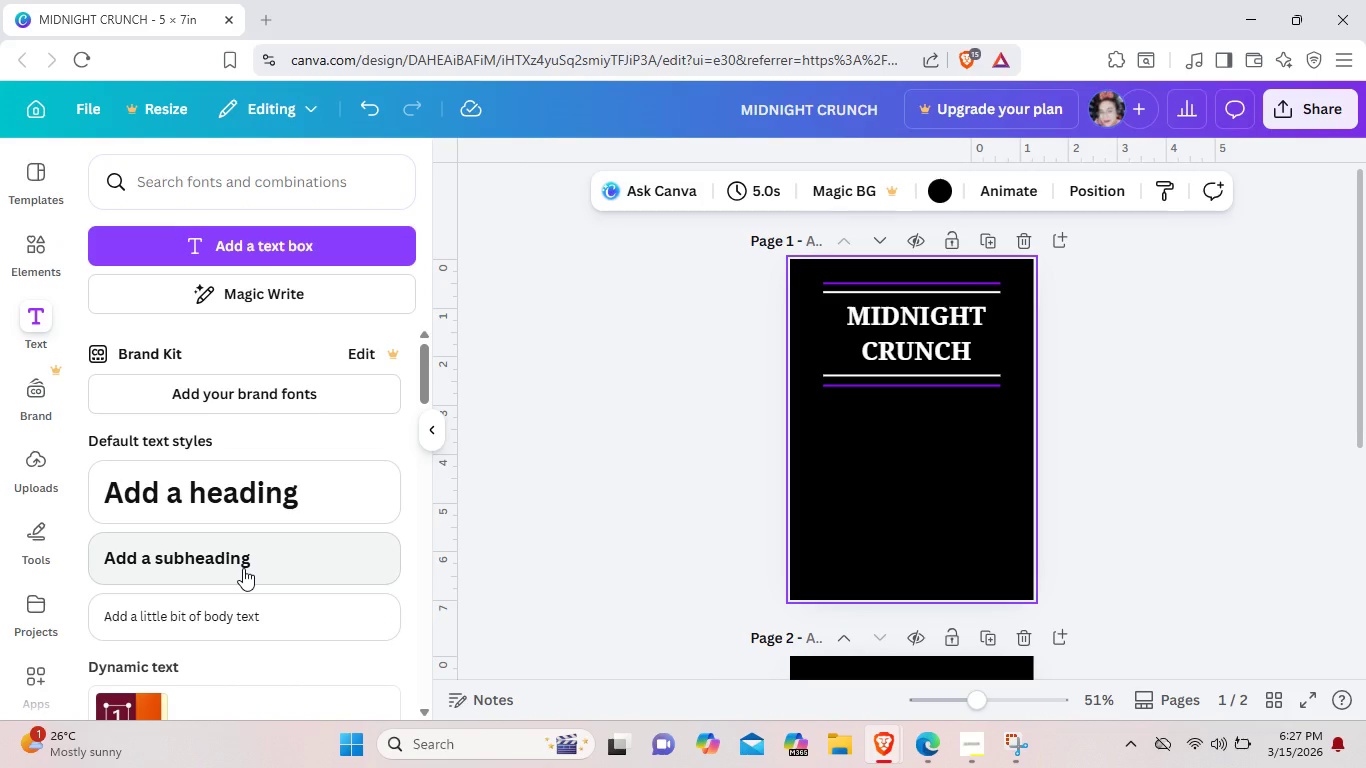 
left_click([243, 568])
 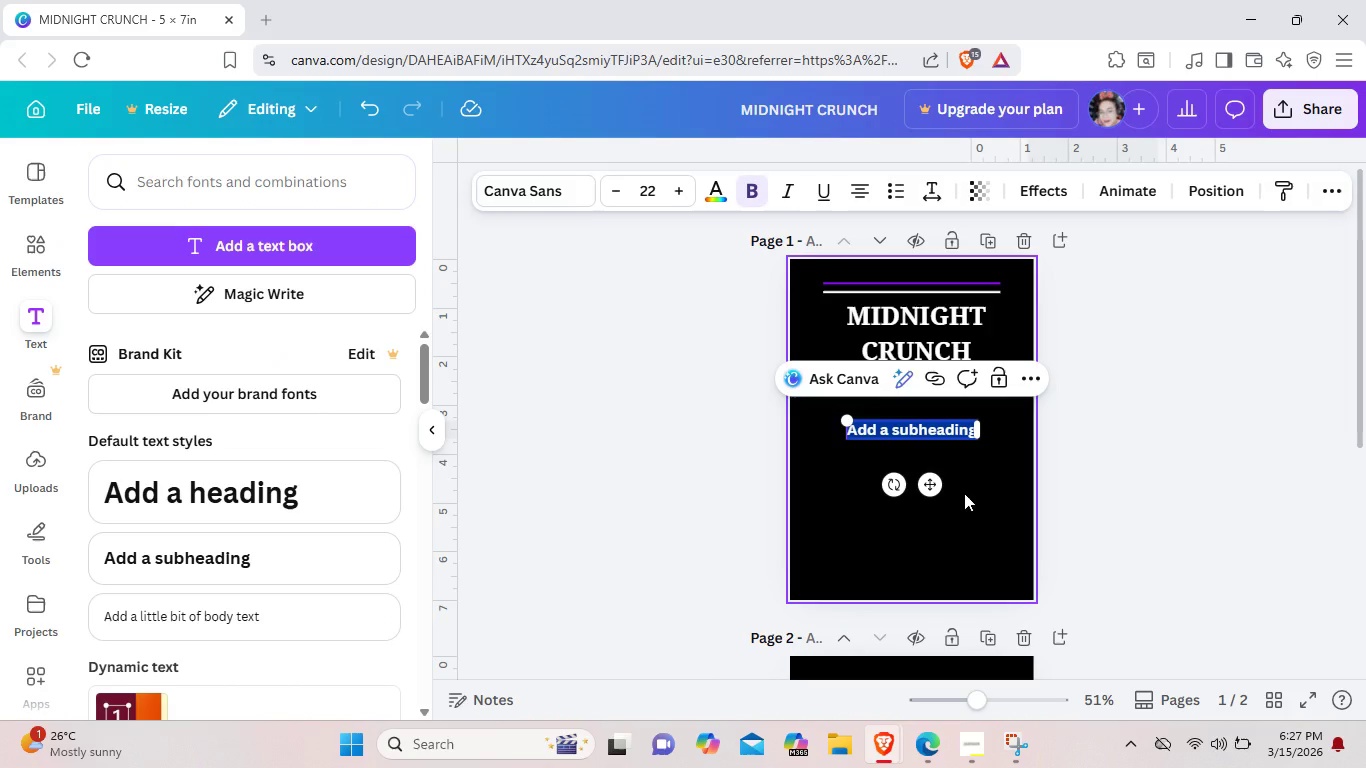 
key(Backspace)
type(ID)
key(Backspace)
key(Backspace)
key(Backspace)
key(Backspace)
type(midnight m)
key(Backspace)
type(movie)
 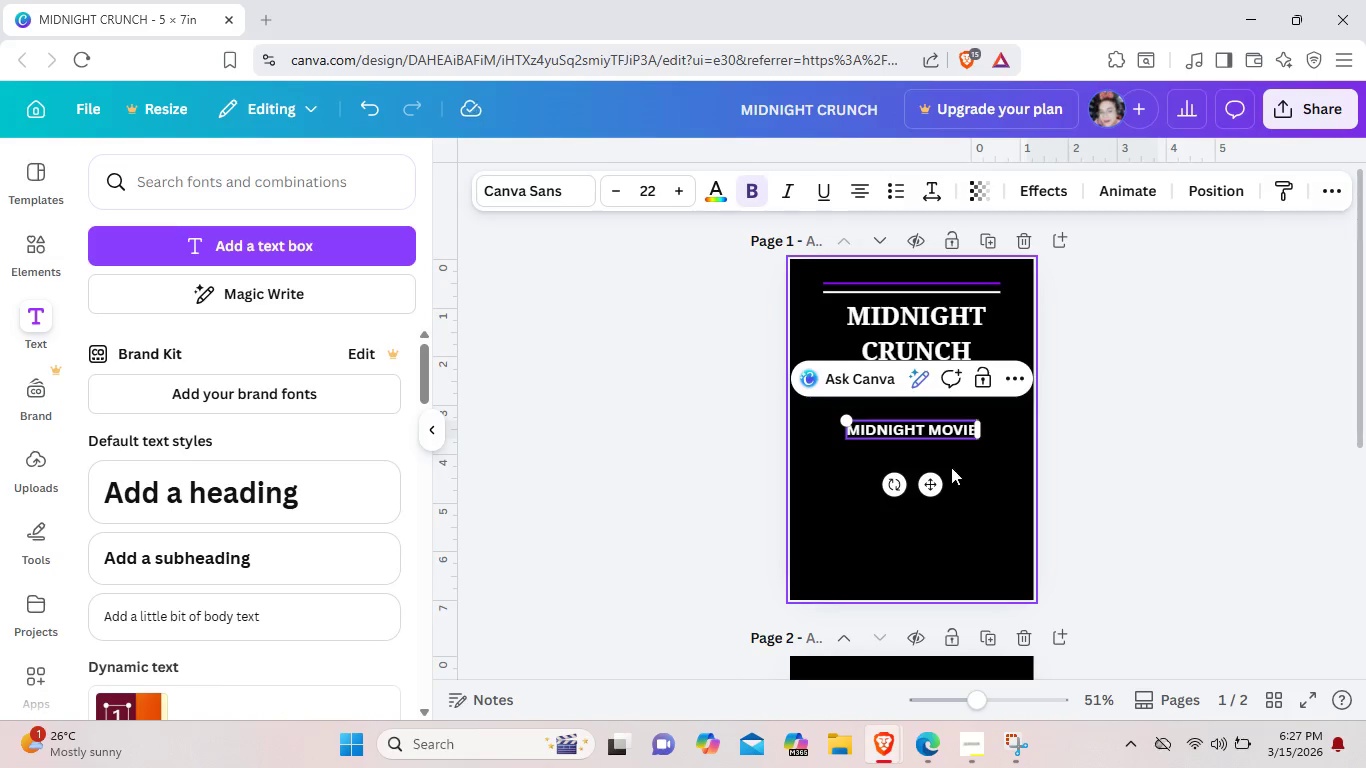 
scroll: coordinate [964, 493], scroll_direction: up, amount: 1.0
 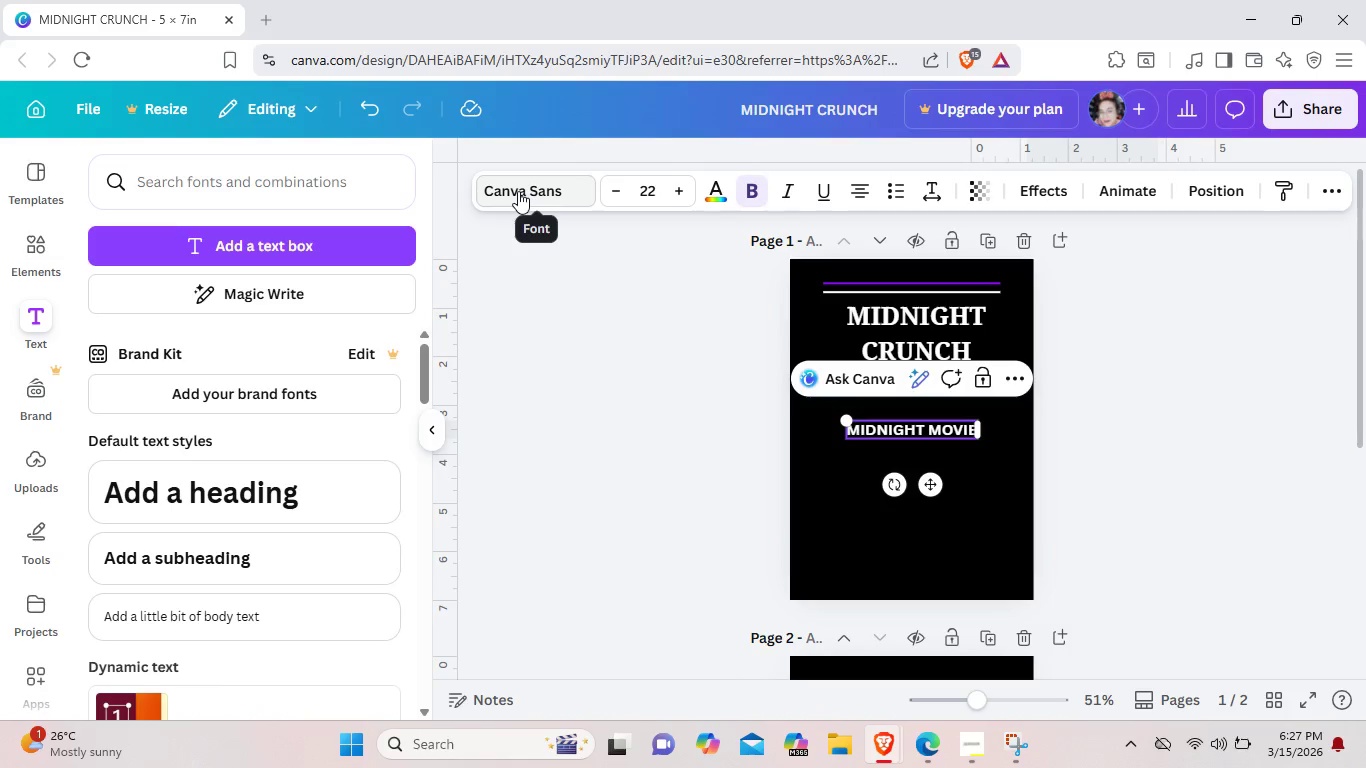 
left_click([518, 191])
 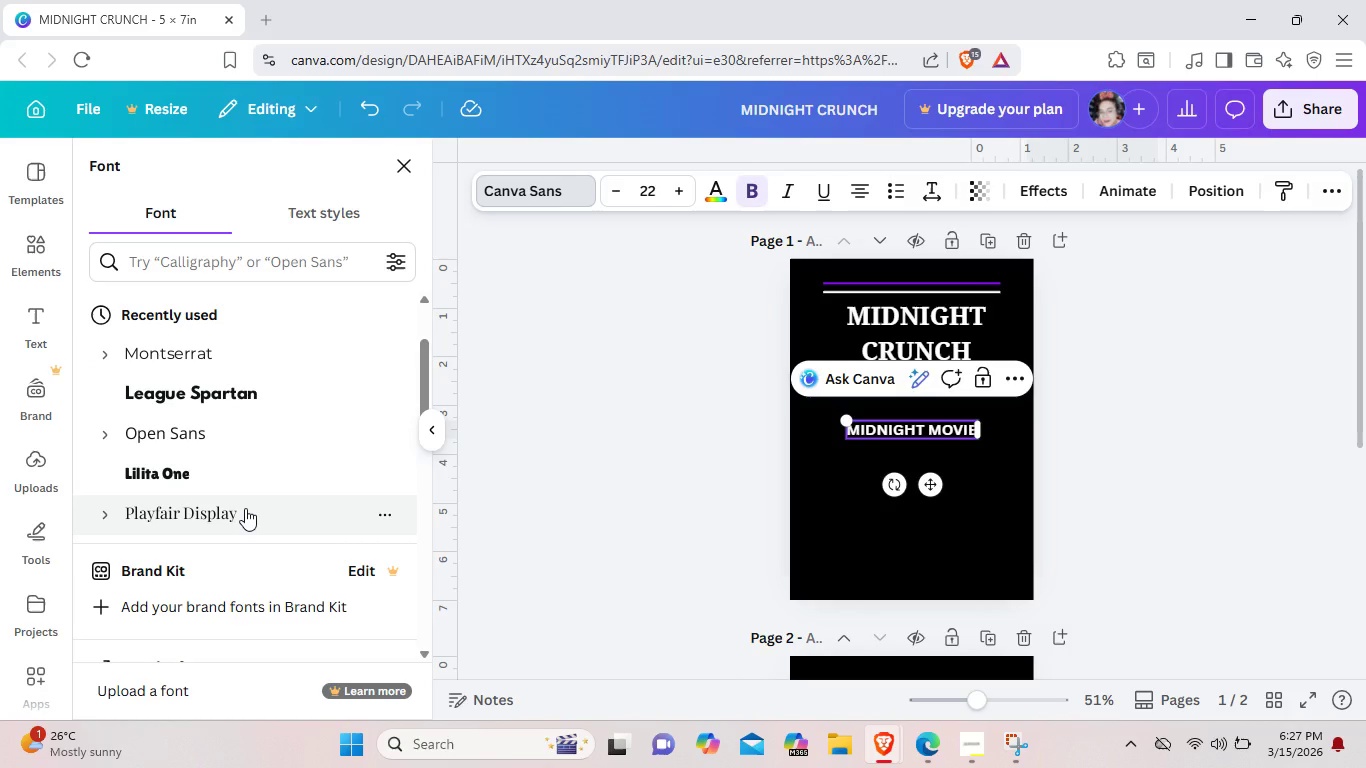 
wait(5.72)
 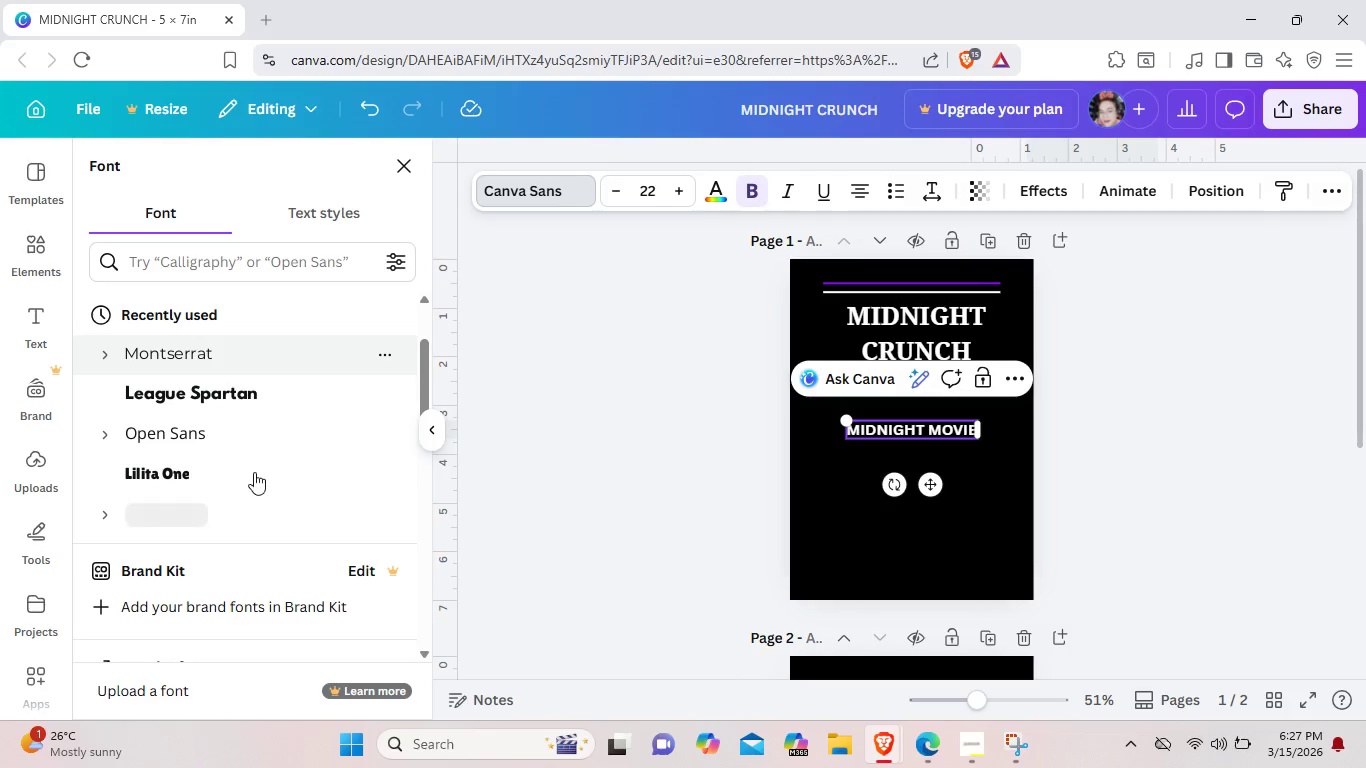 
left_click([245, 508])
 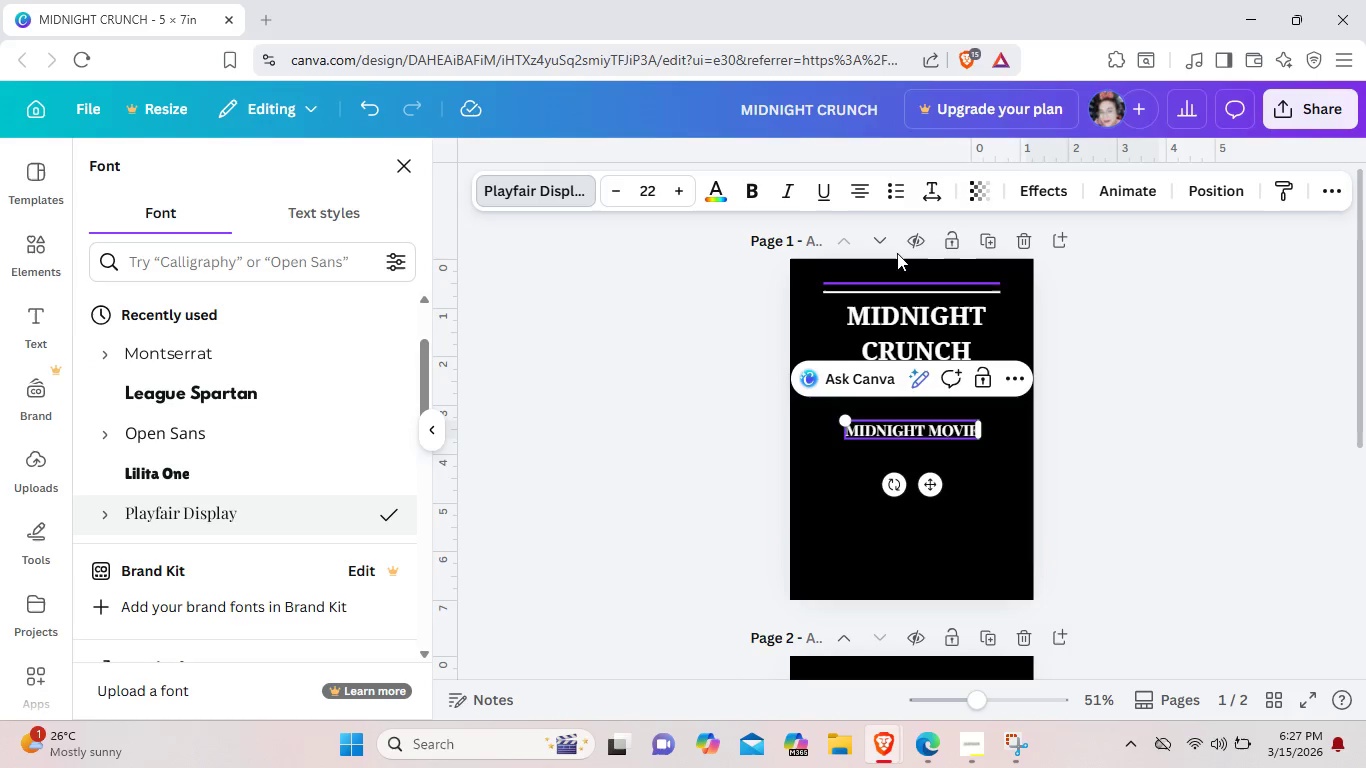 
left_click([795, 183])
 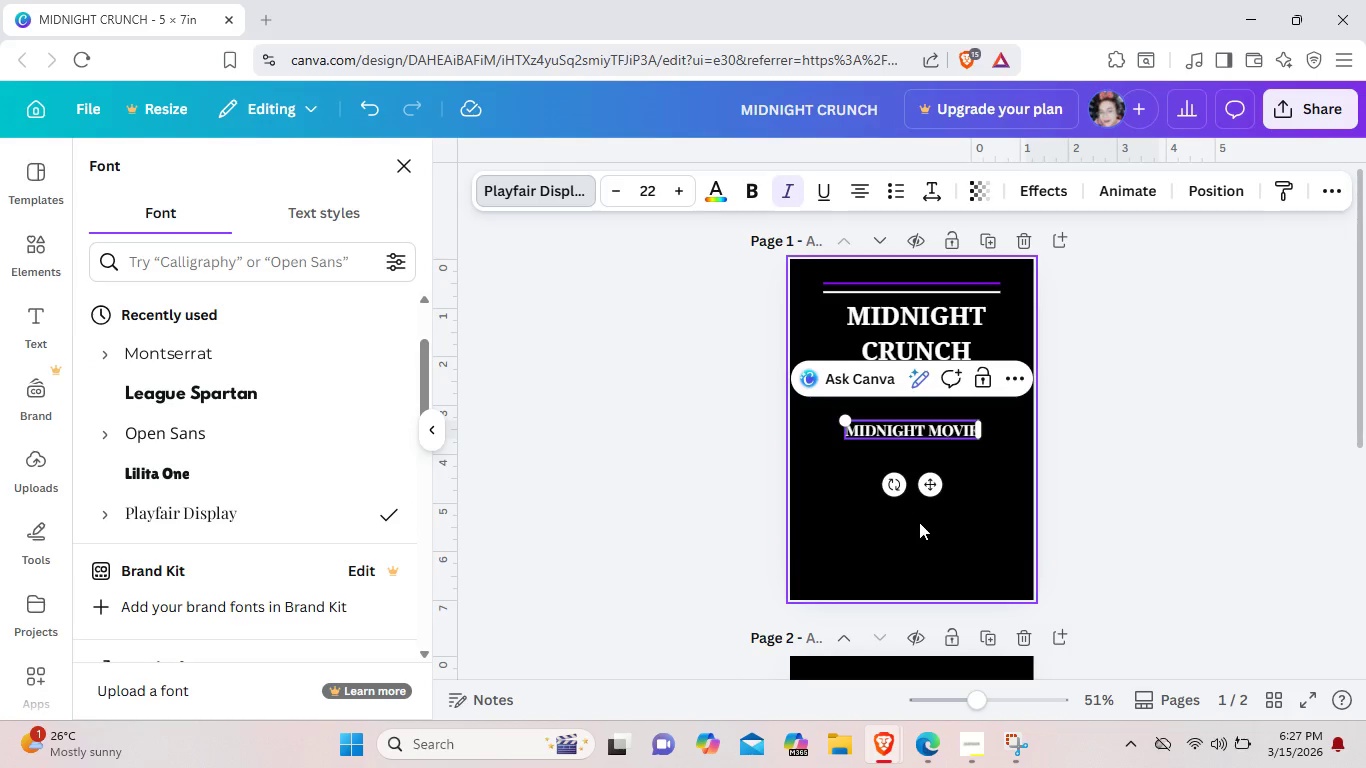 
left_click([919, 522])
 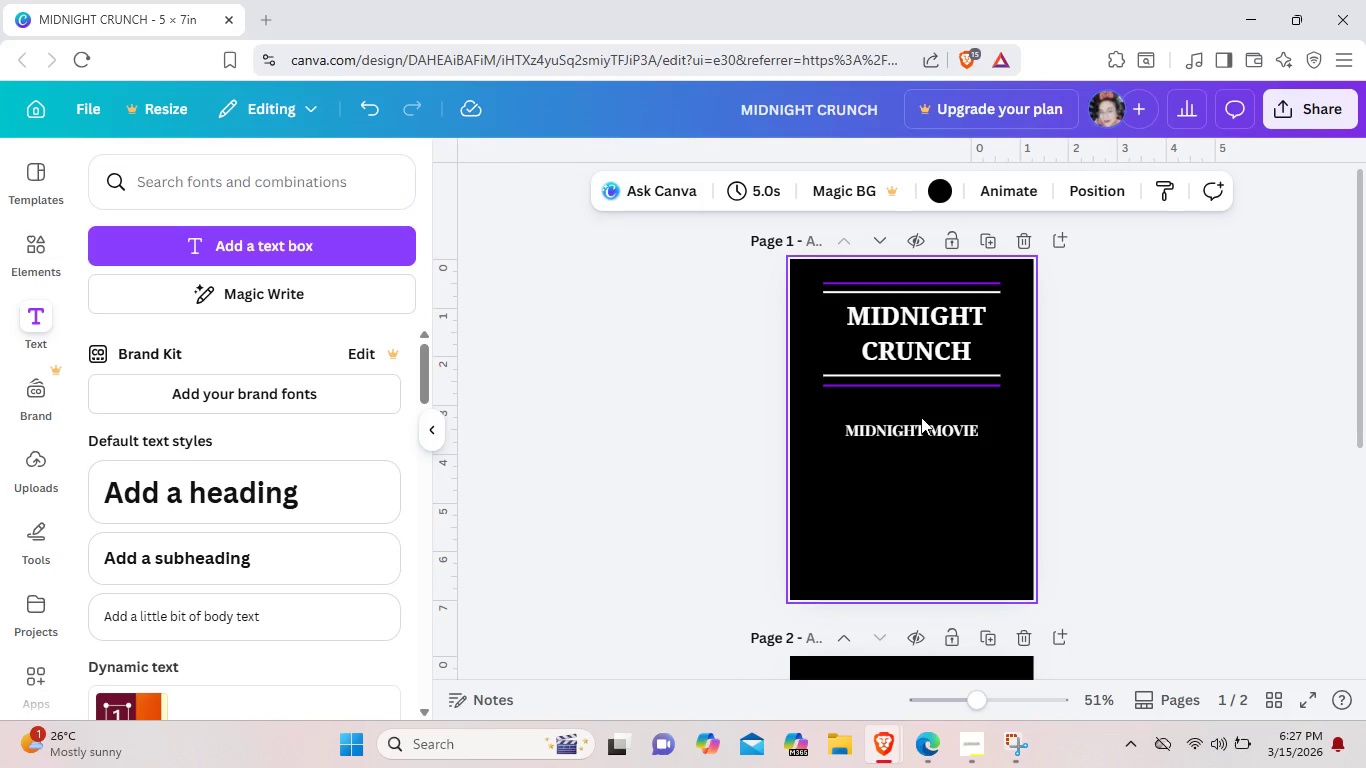 
left_click([921, 417])
 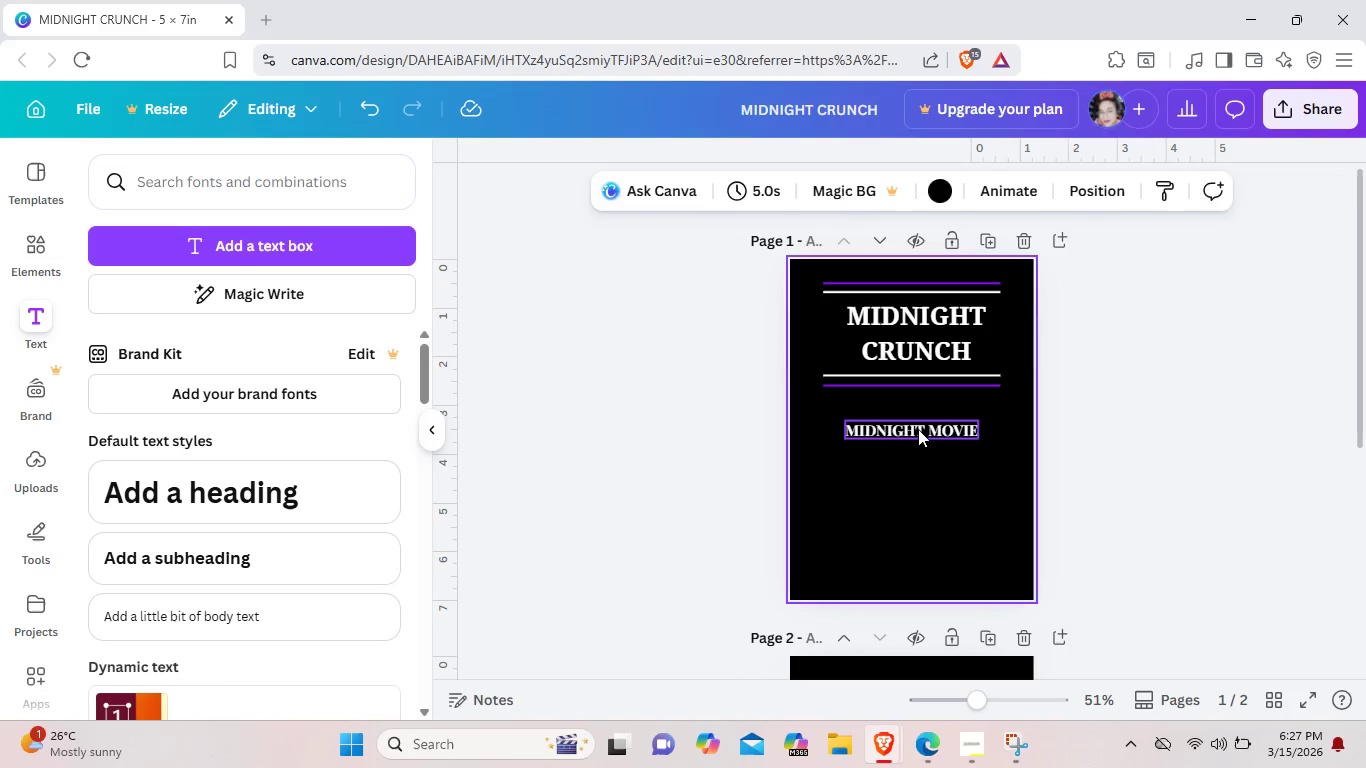 
left_click_drag(start_coordinate=[918, 429], to_coordinate=[916, 418])
 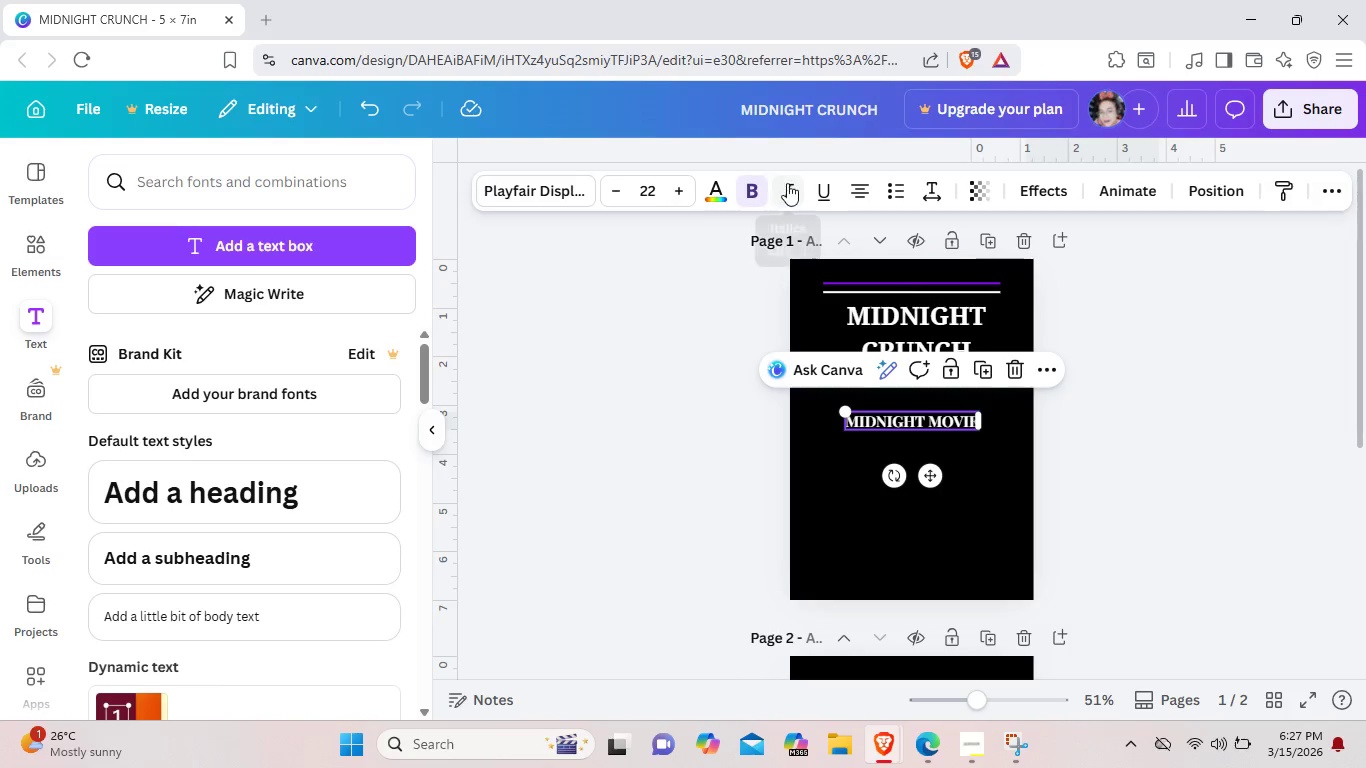 
left_click([787, 183])
 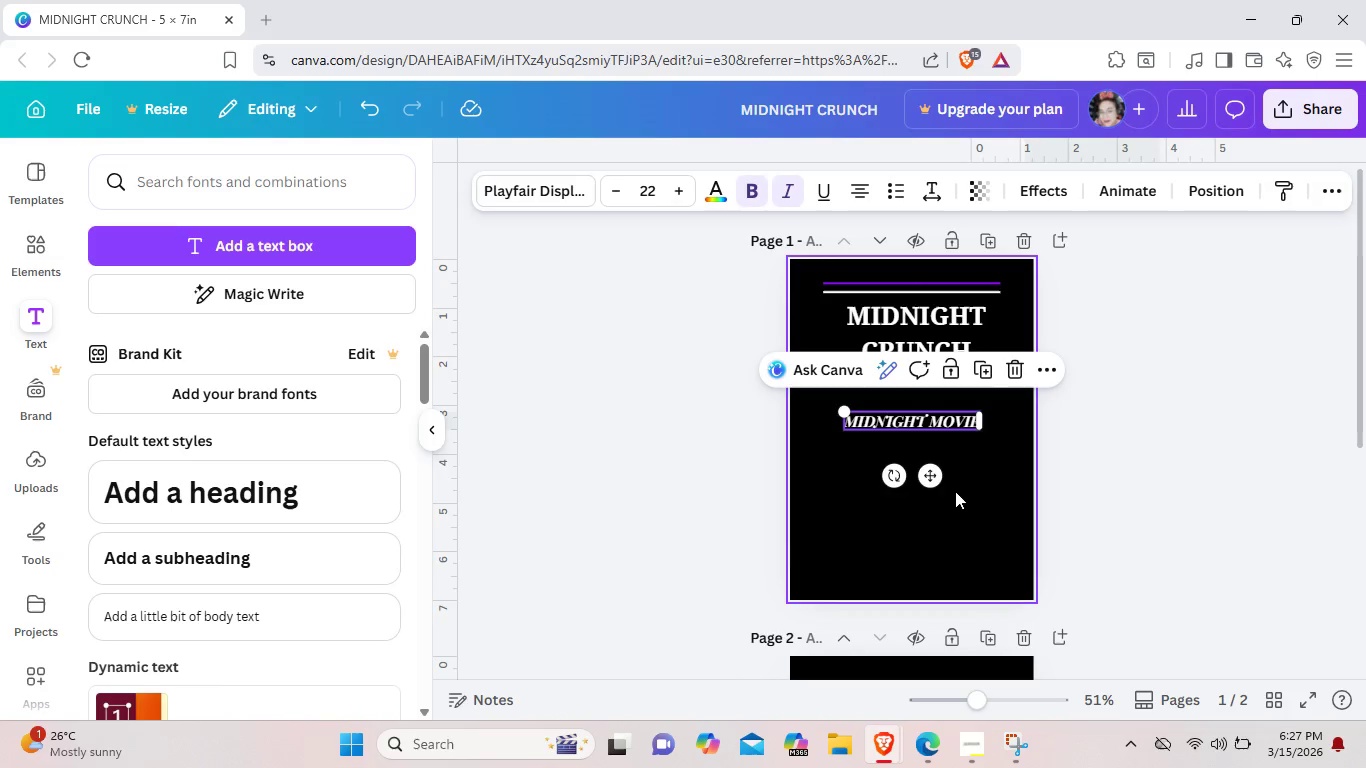 
left_click([963, 499])
 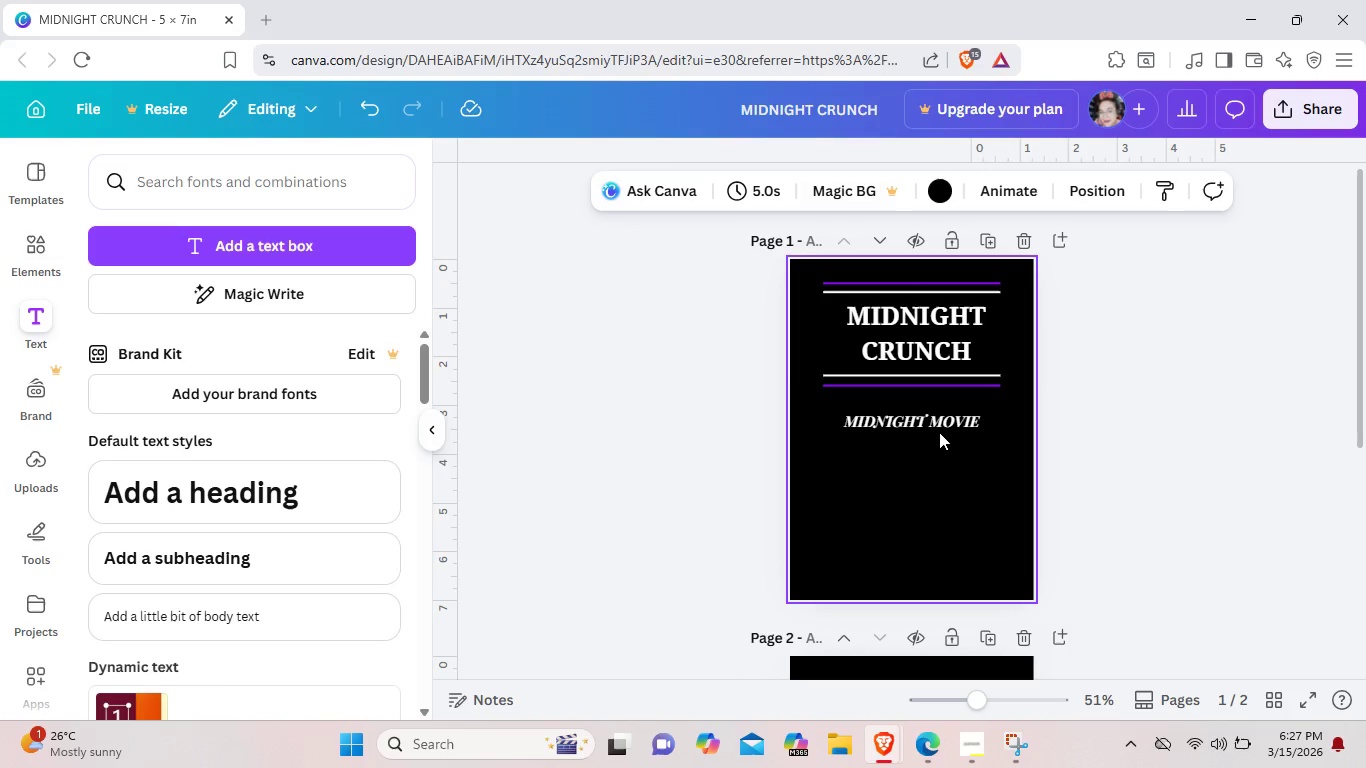 
left_click_drag(start_coordinate=[939, 427], to_coordinate=[939, 415])
 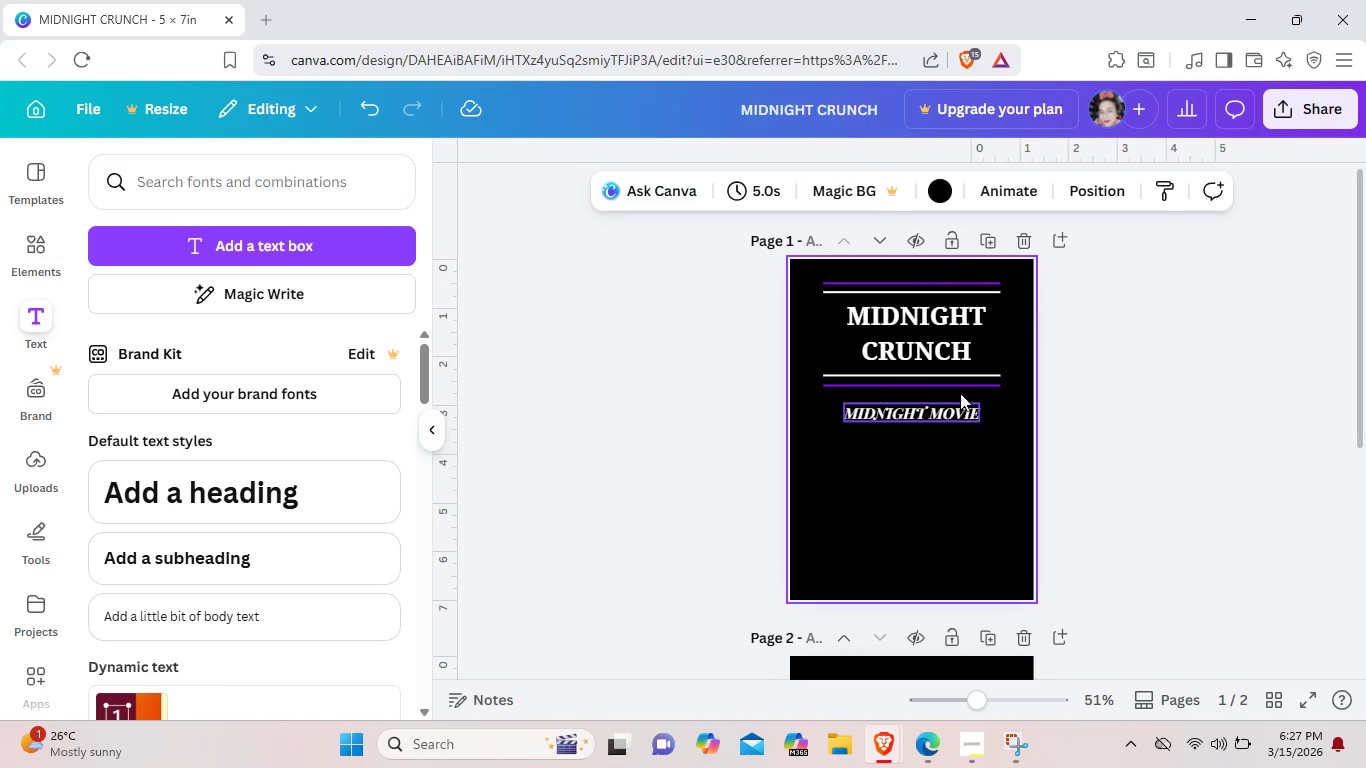 
left_click([944, 193])
 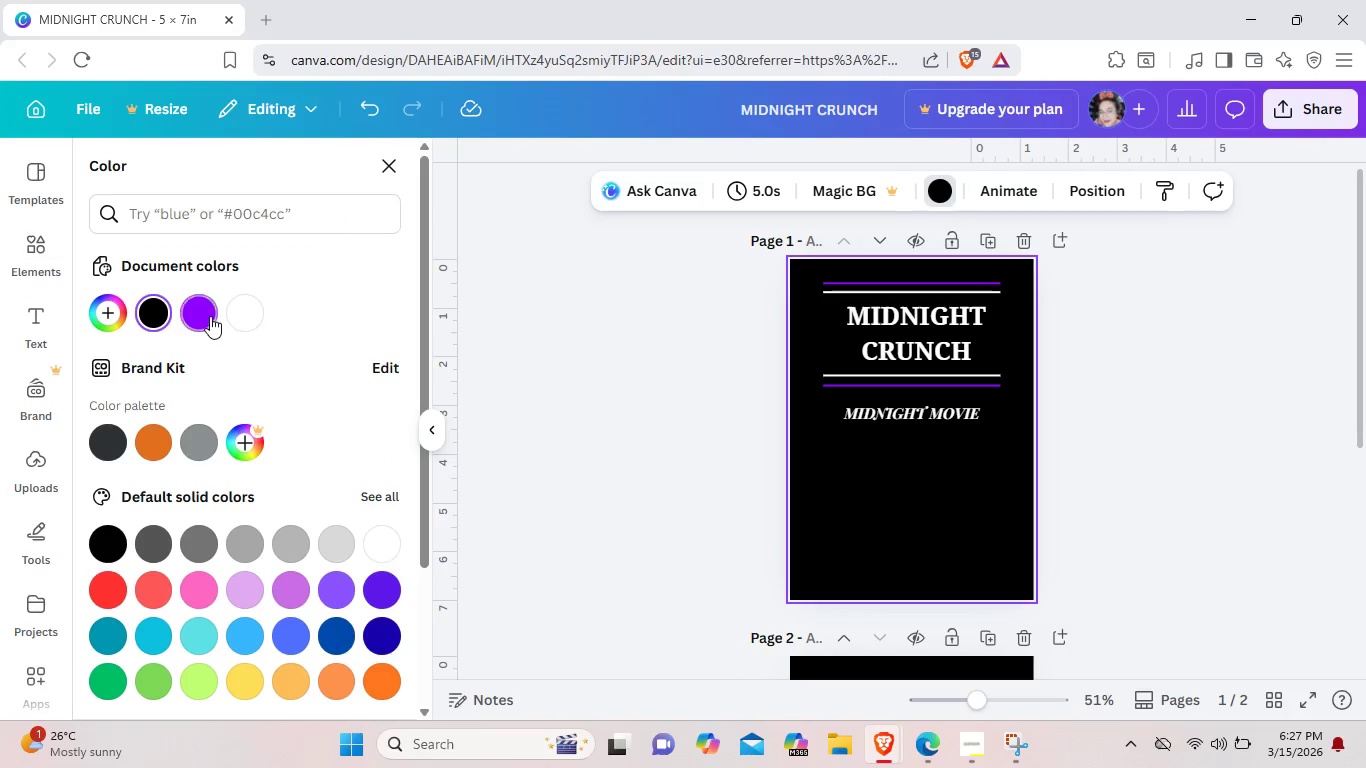 
left_click([207, 313])
 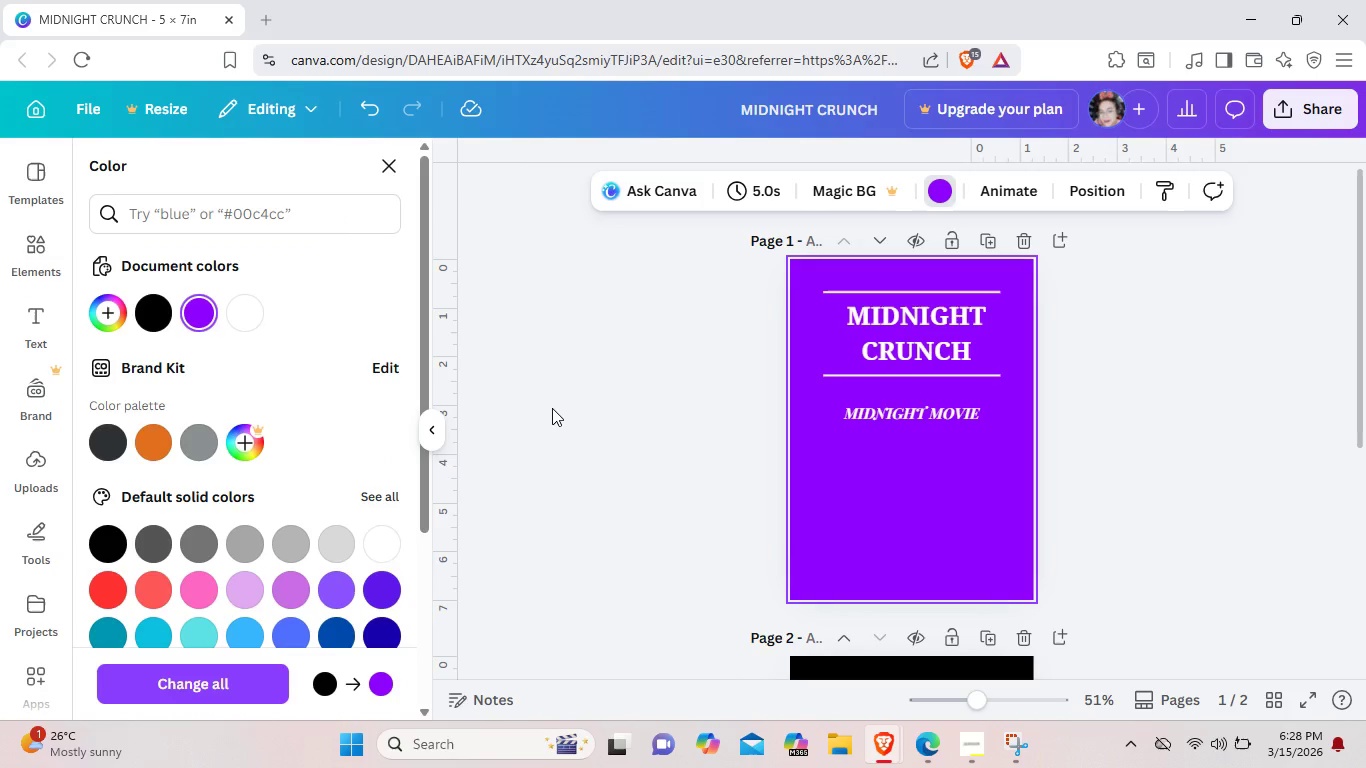 
key(Control+Z)
 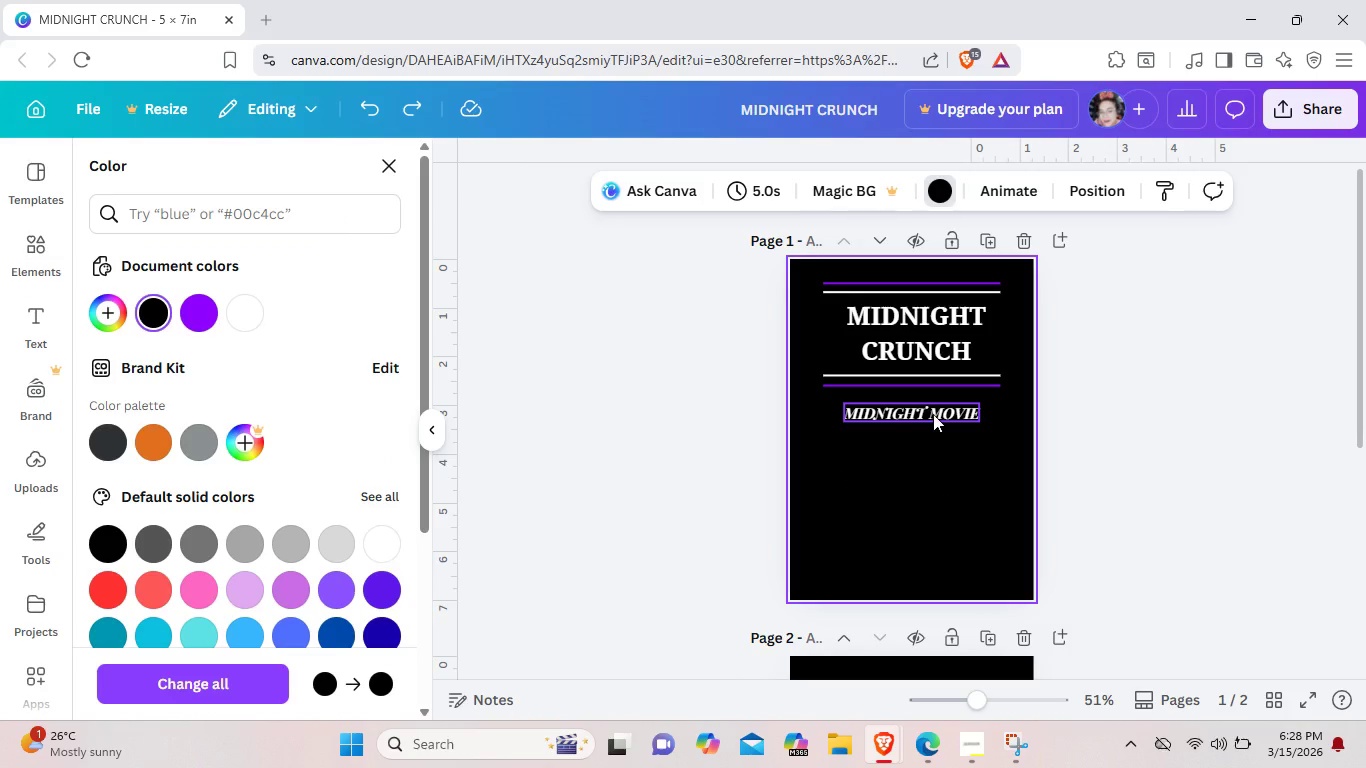 
double_click([933, 414])
 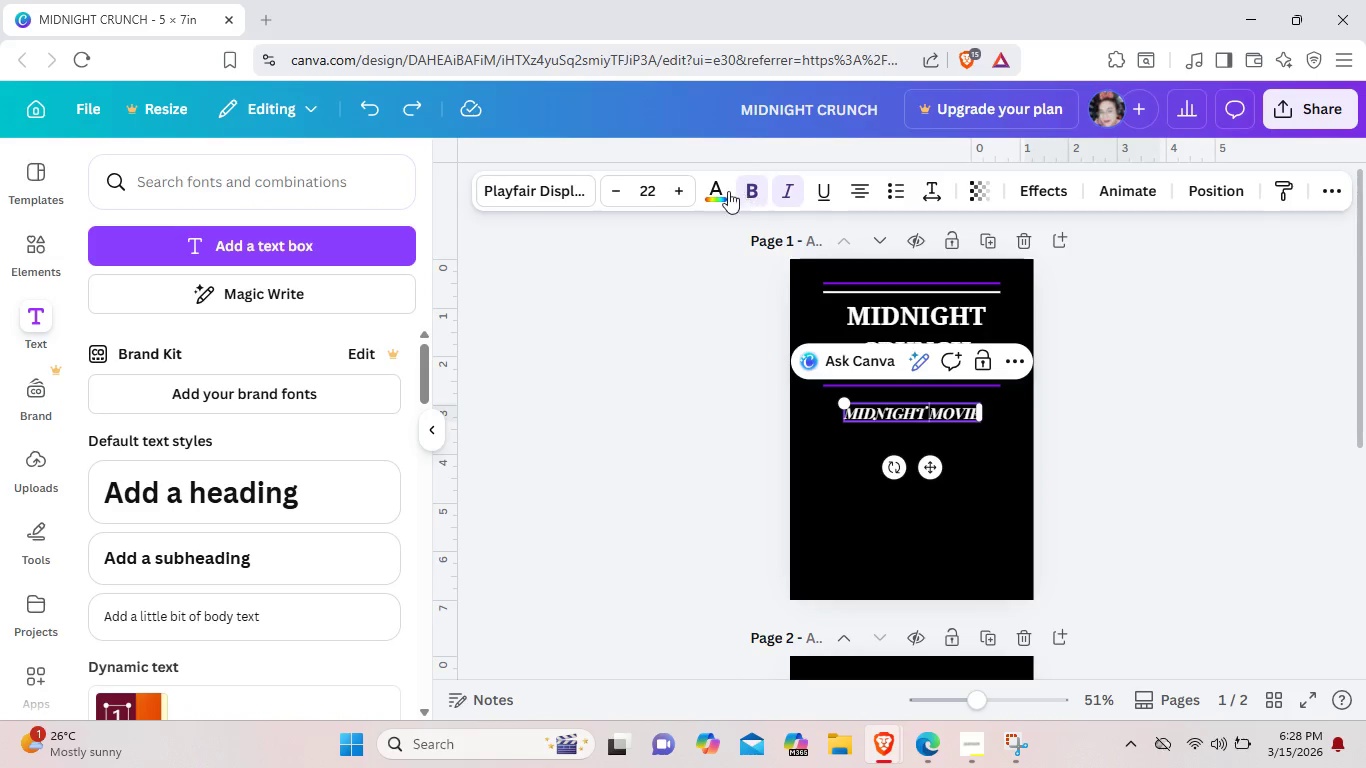 
left_click([727, 191])
 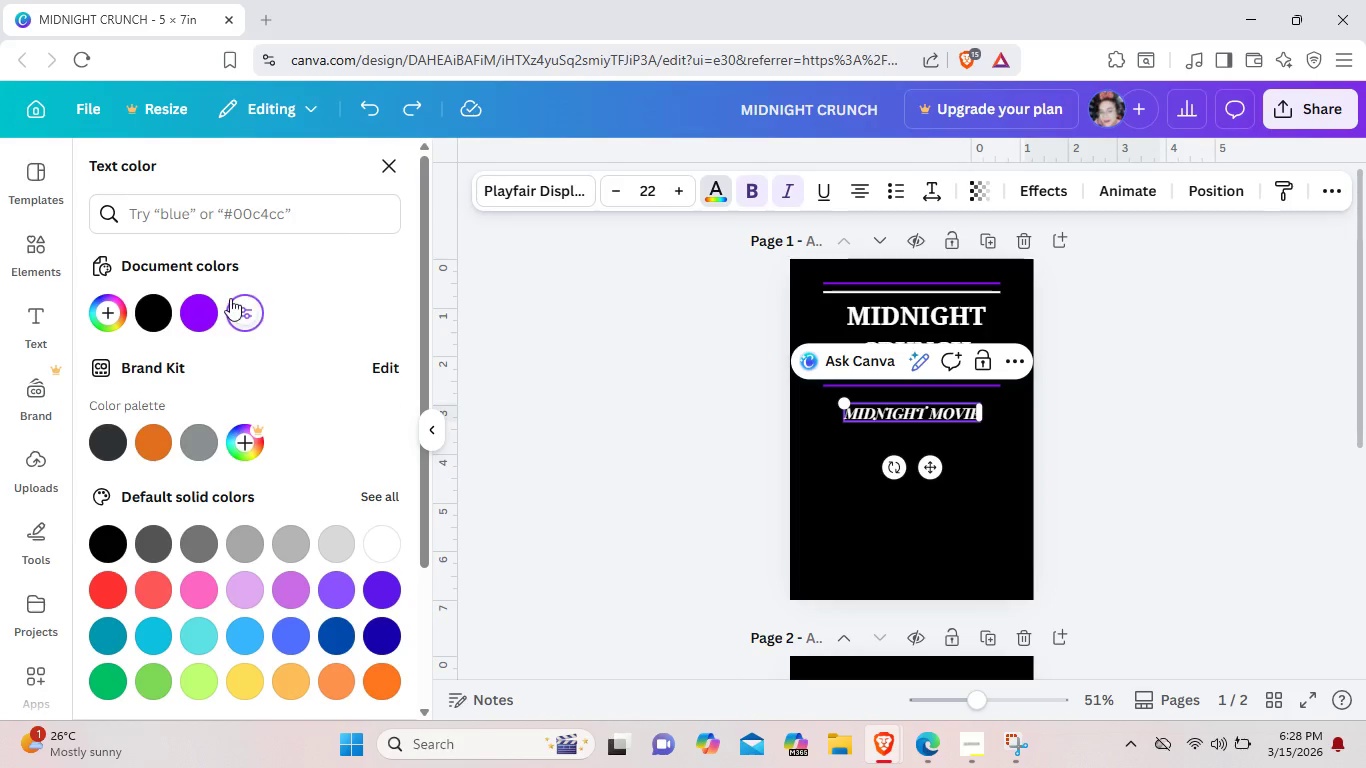 
left_click([200, 300])
 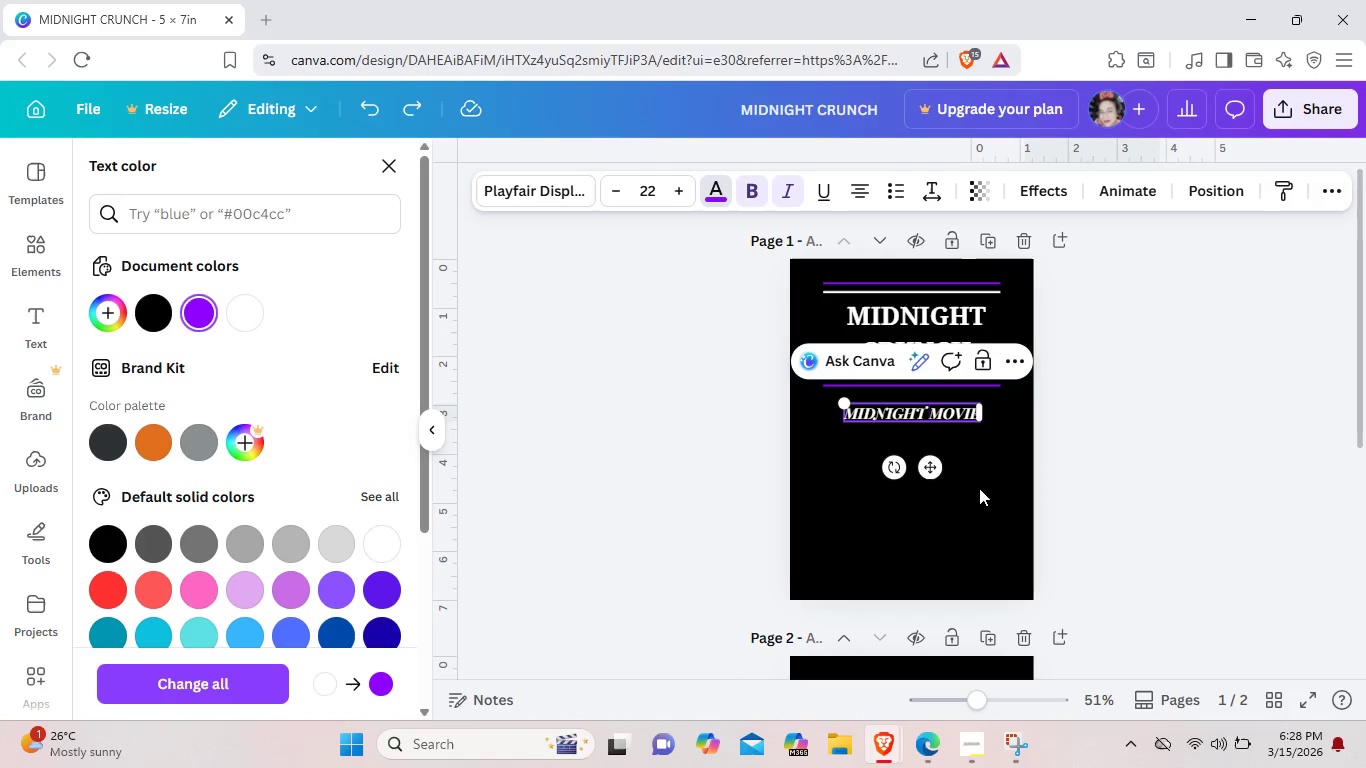 
left_click([1020, 489])
 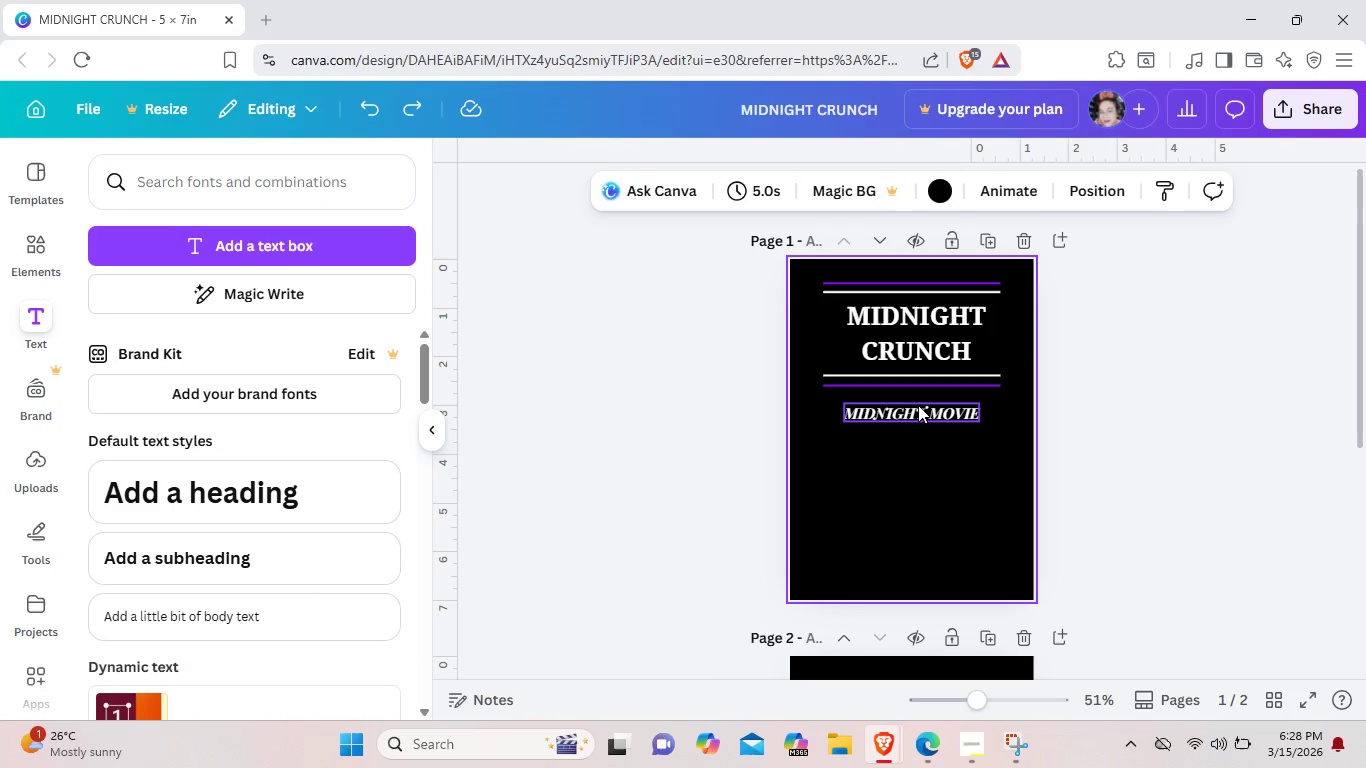 
left_click([918, 405])
 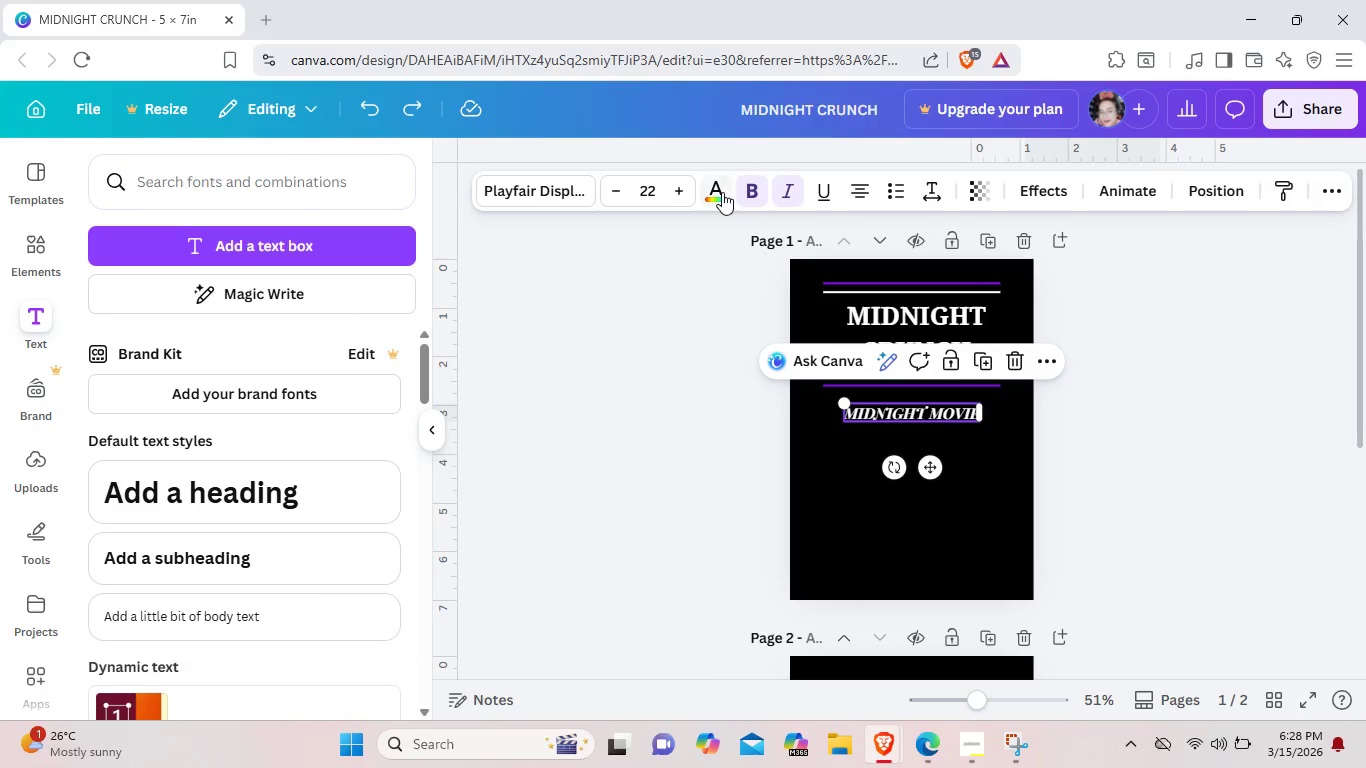 
left_click([722, 192])
 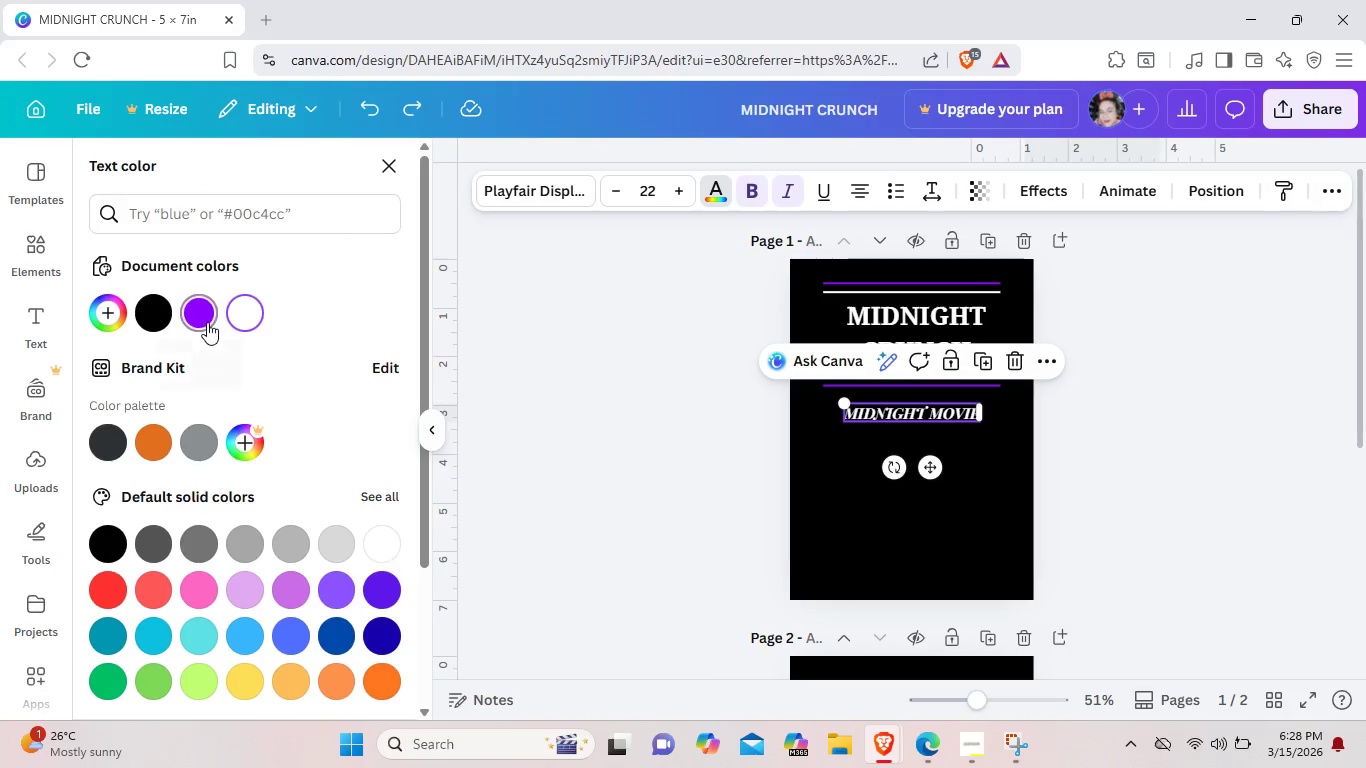 
left_click([205, 320])
 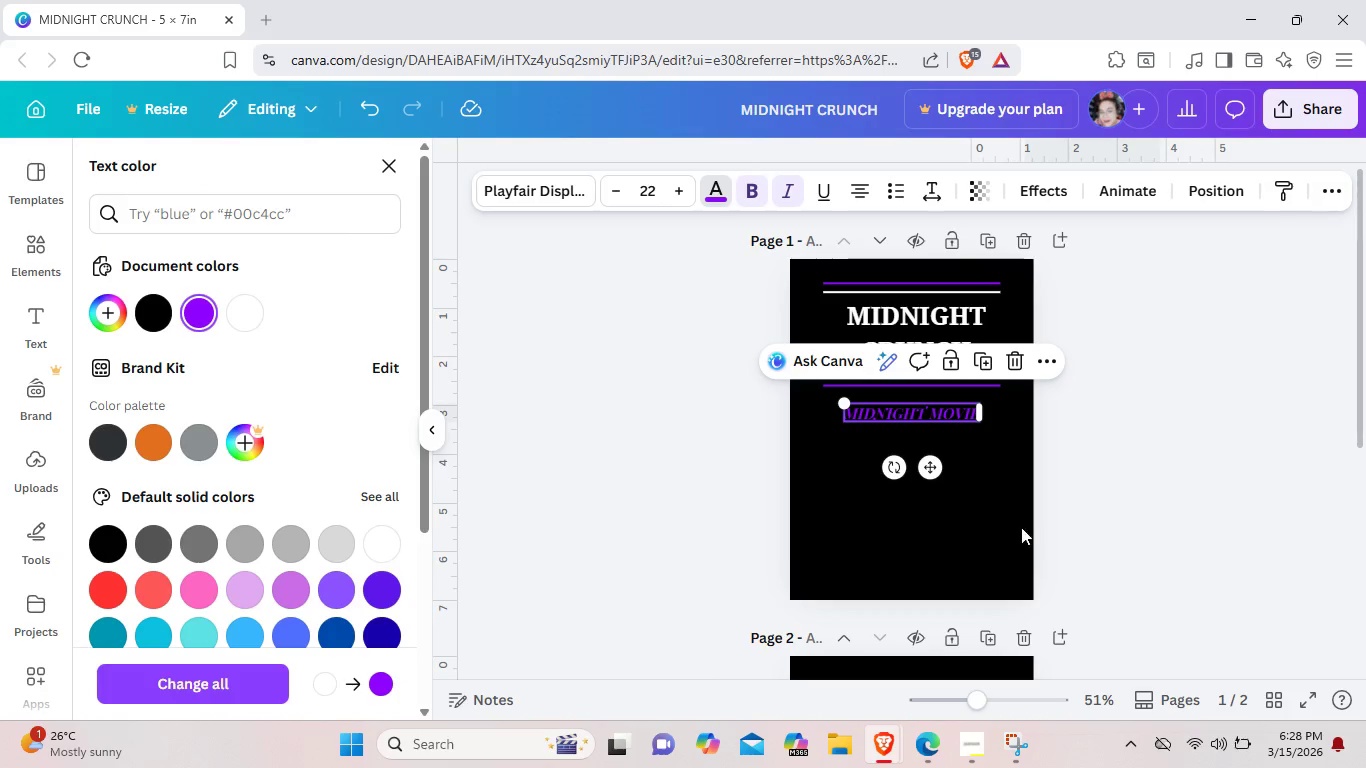 
left_click([958, 525])
 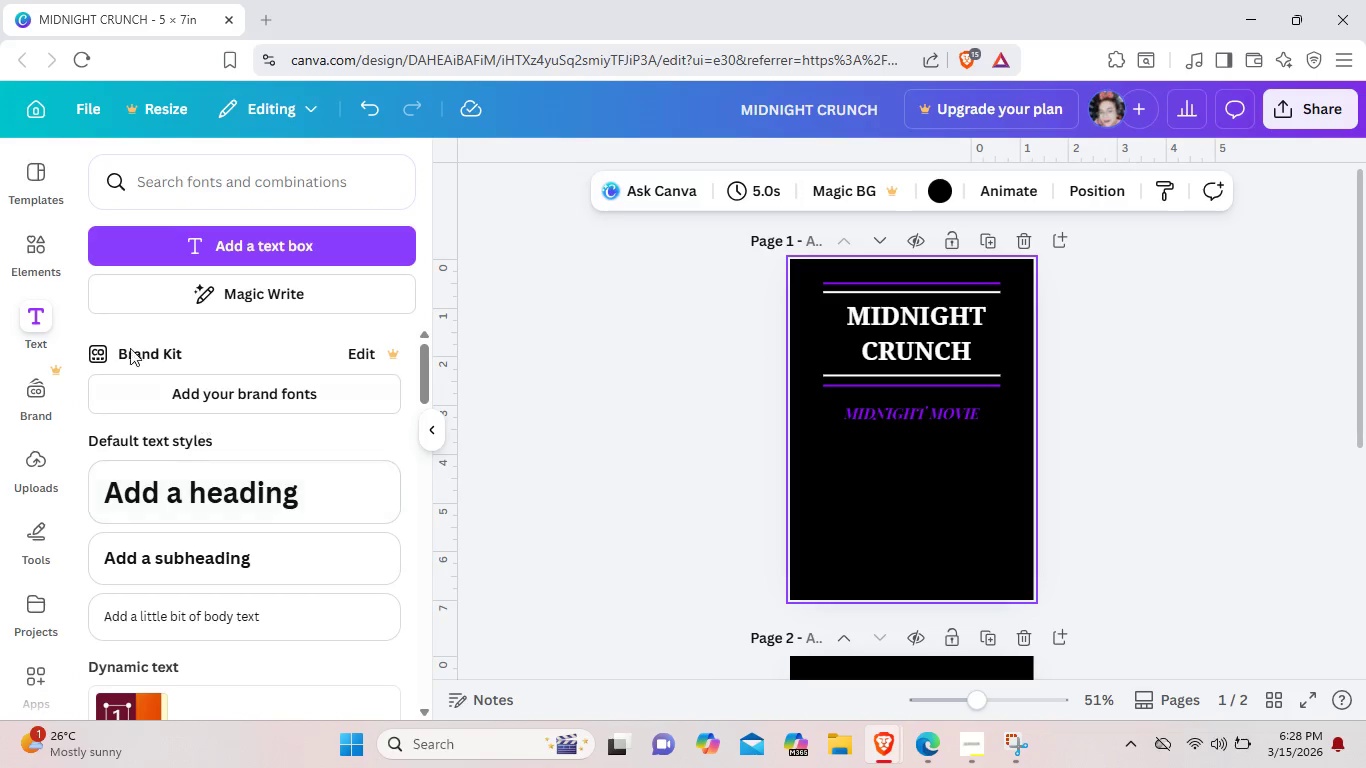 
left_click([46, 258])
 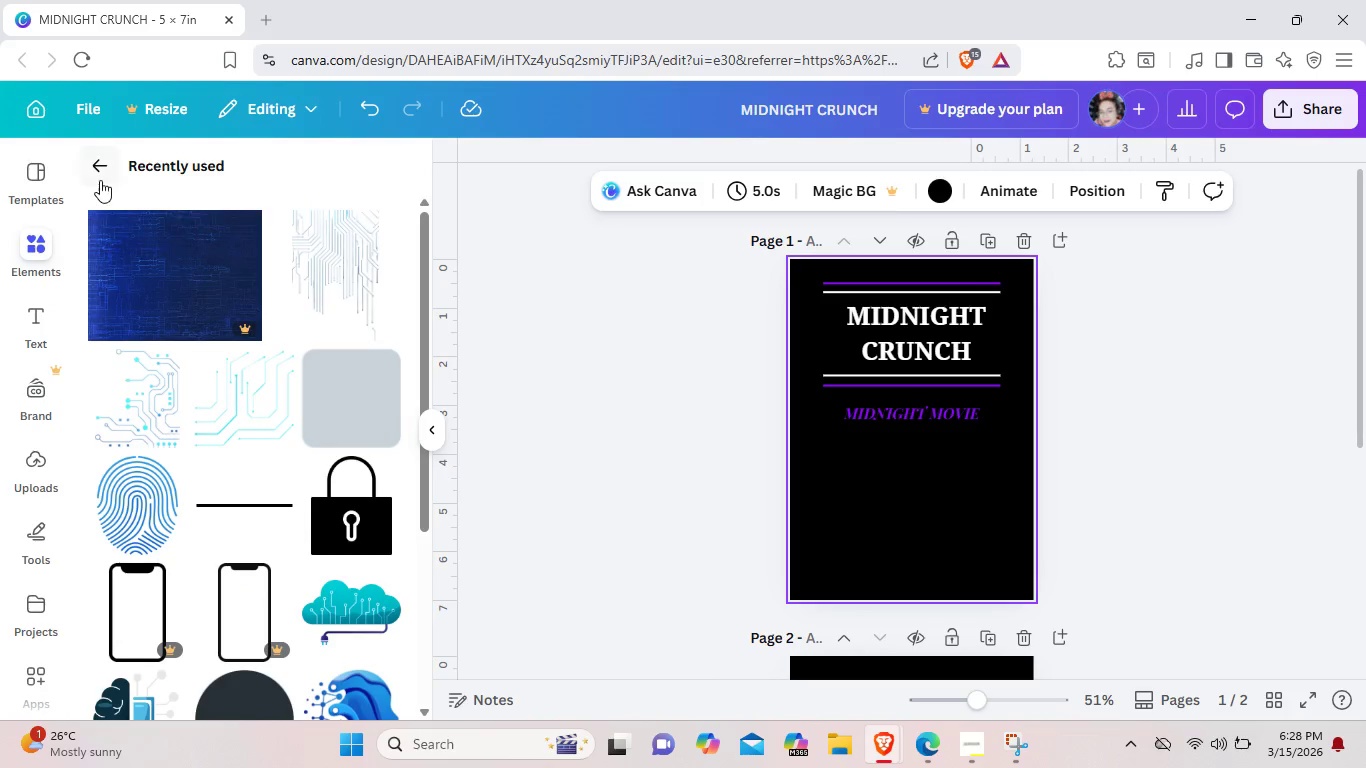 
left_click([100, 169])
 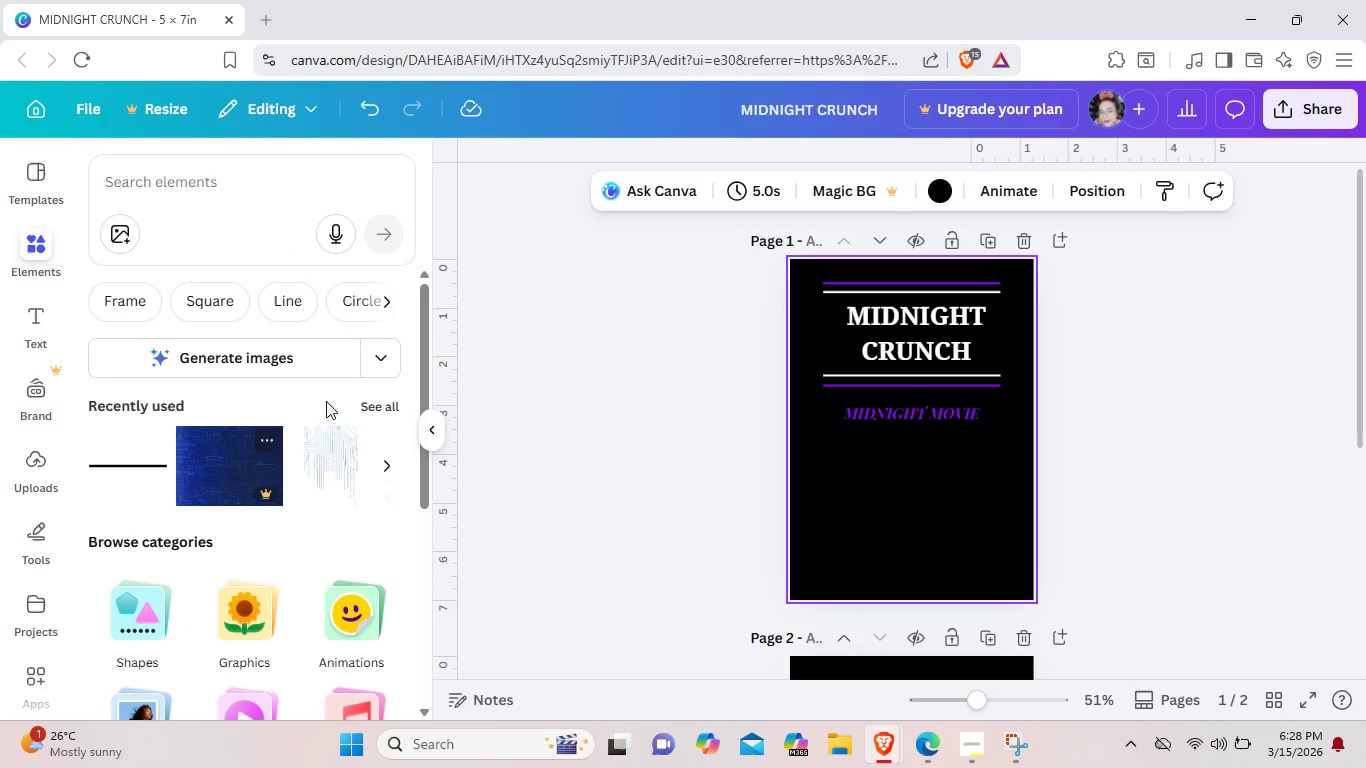 
left_click([372, 403])
 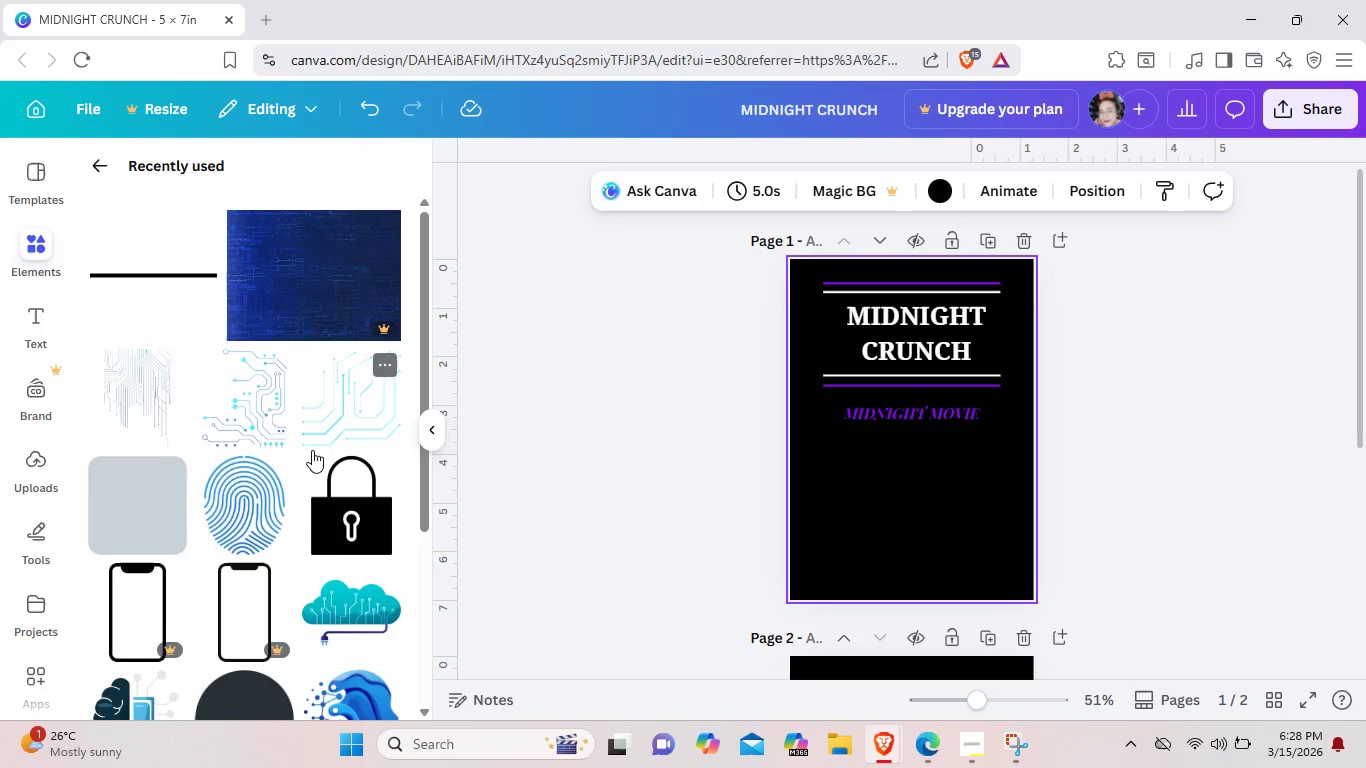 
scroll: coordinate [308, 453], scroll_direction: down, amount: 11.0
 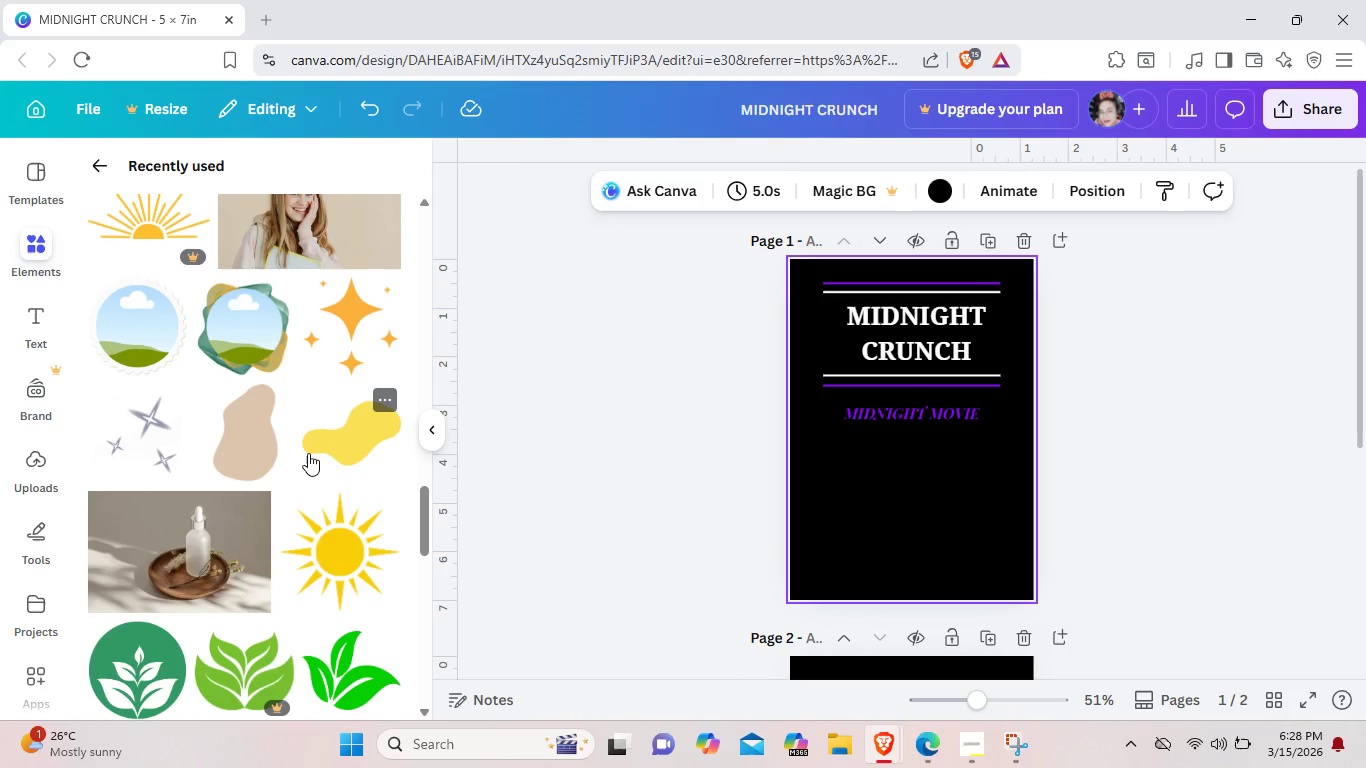 
wait(6.68)
 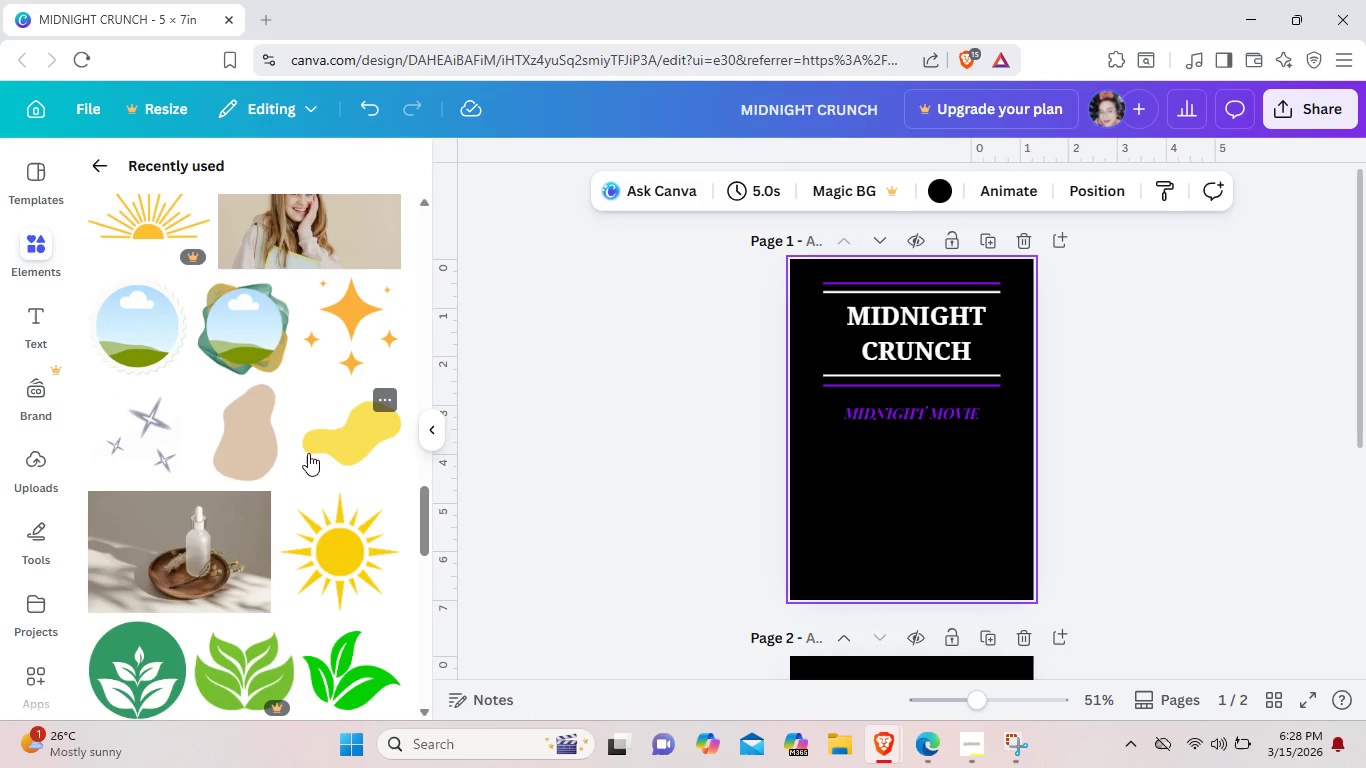 
left_click([349, 321])
 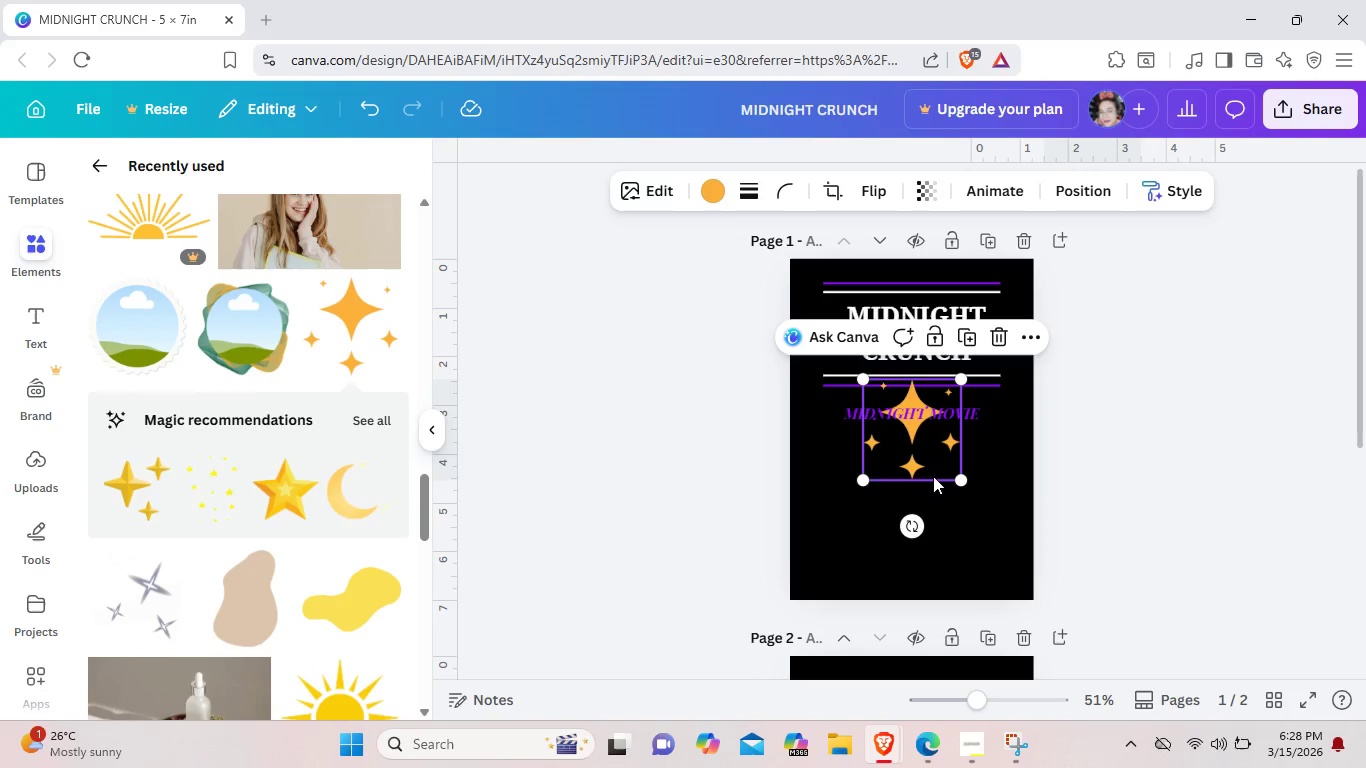 
left_click_drag(start_coordinate=[916, 452], to_coordinate=[894, 553])
 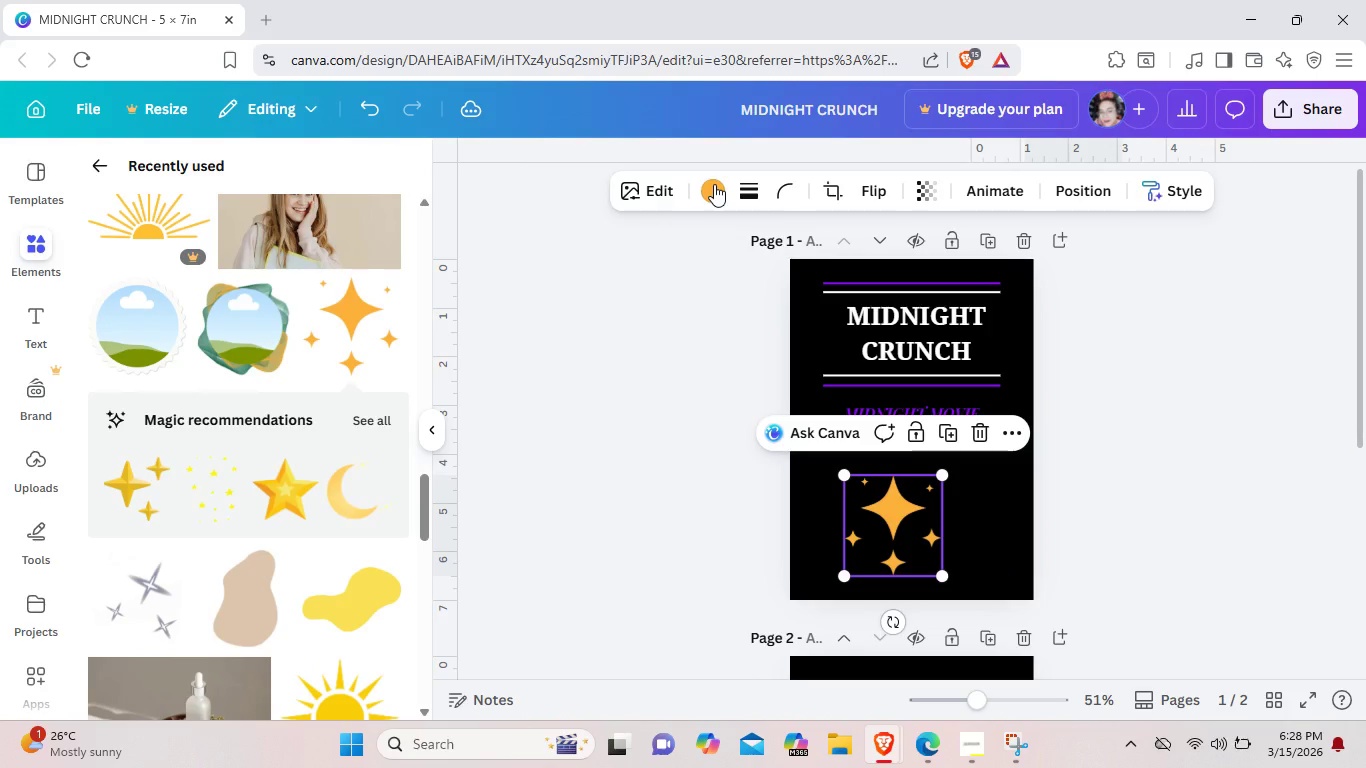 
left_click([714, 184])
 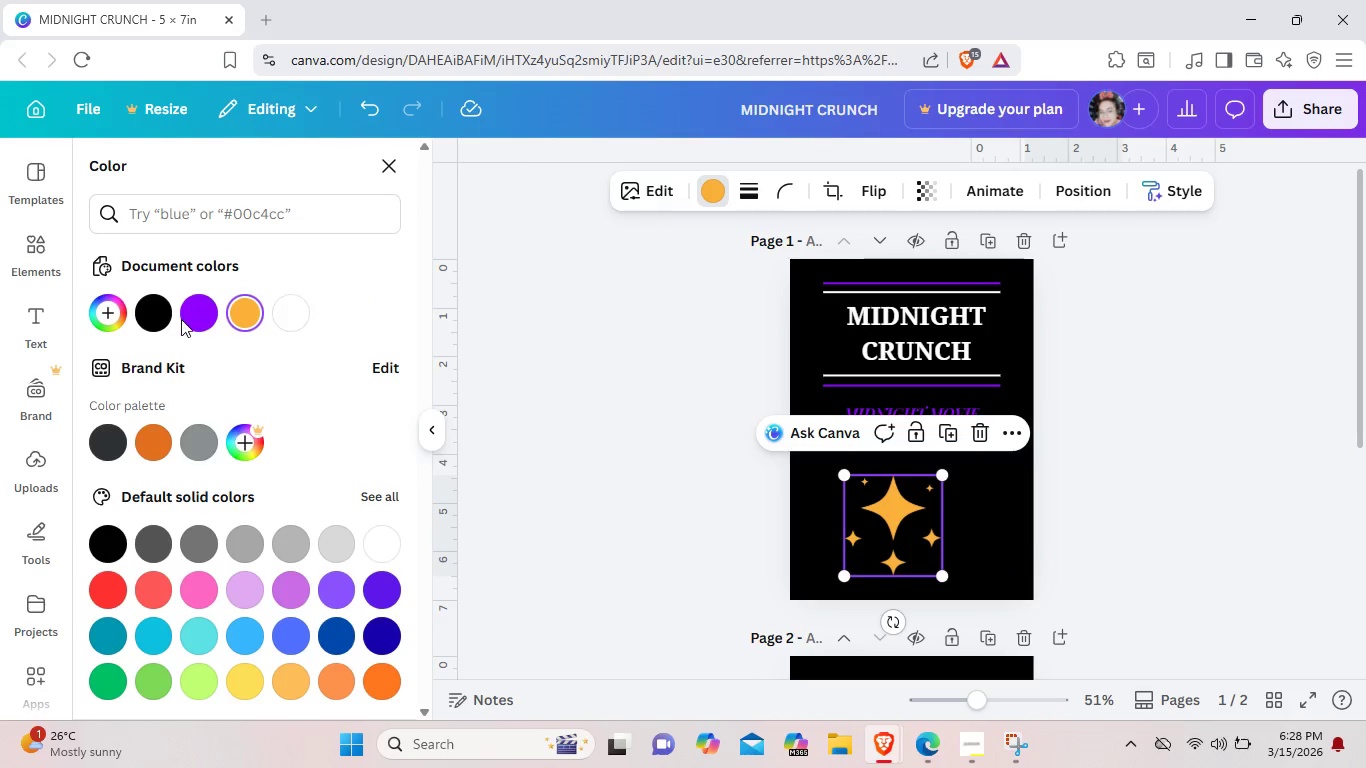 
left_click([199, 319])
 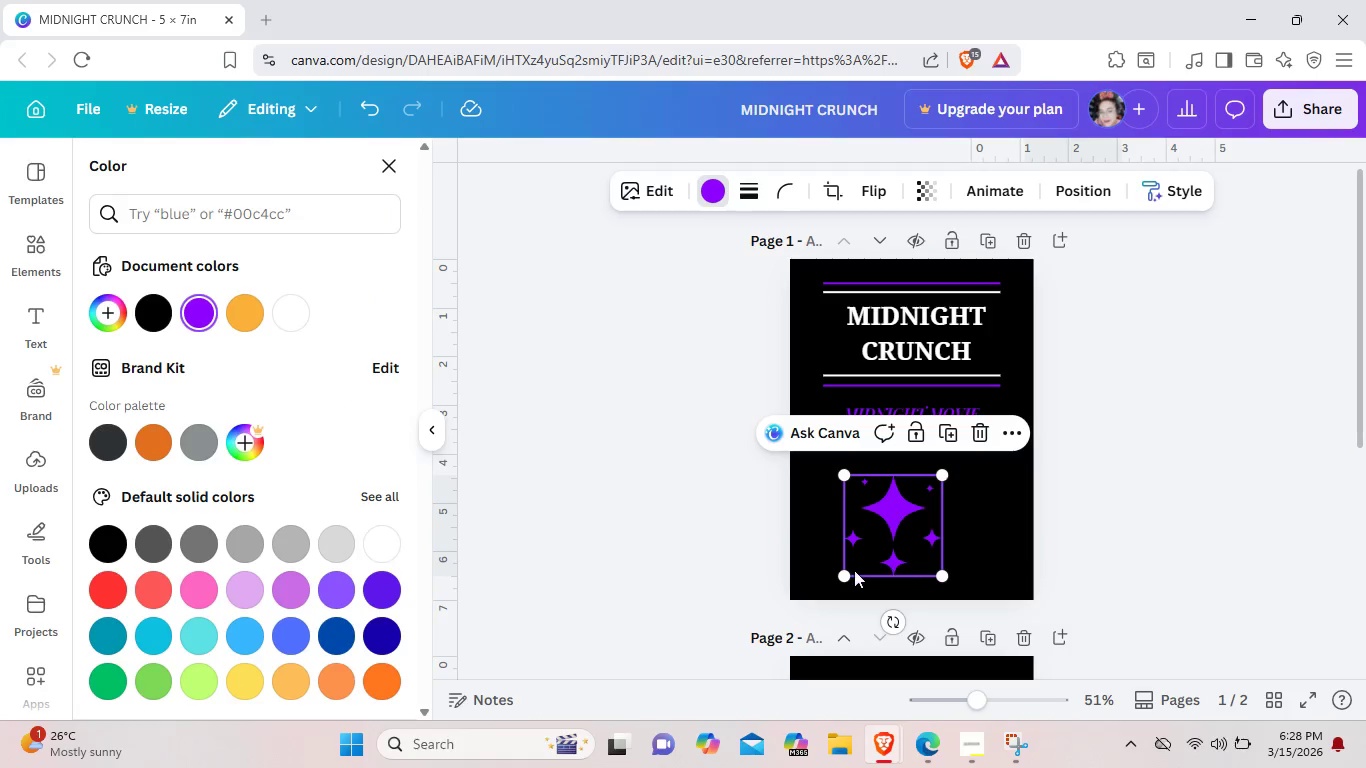 
wait(8.95)
 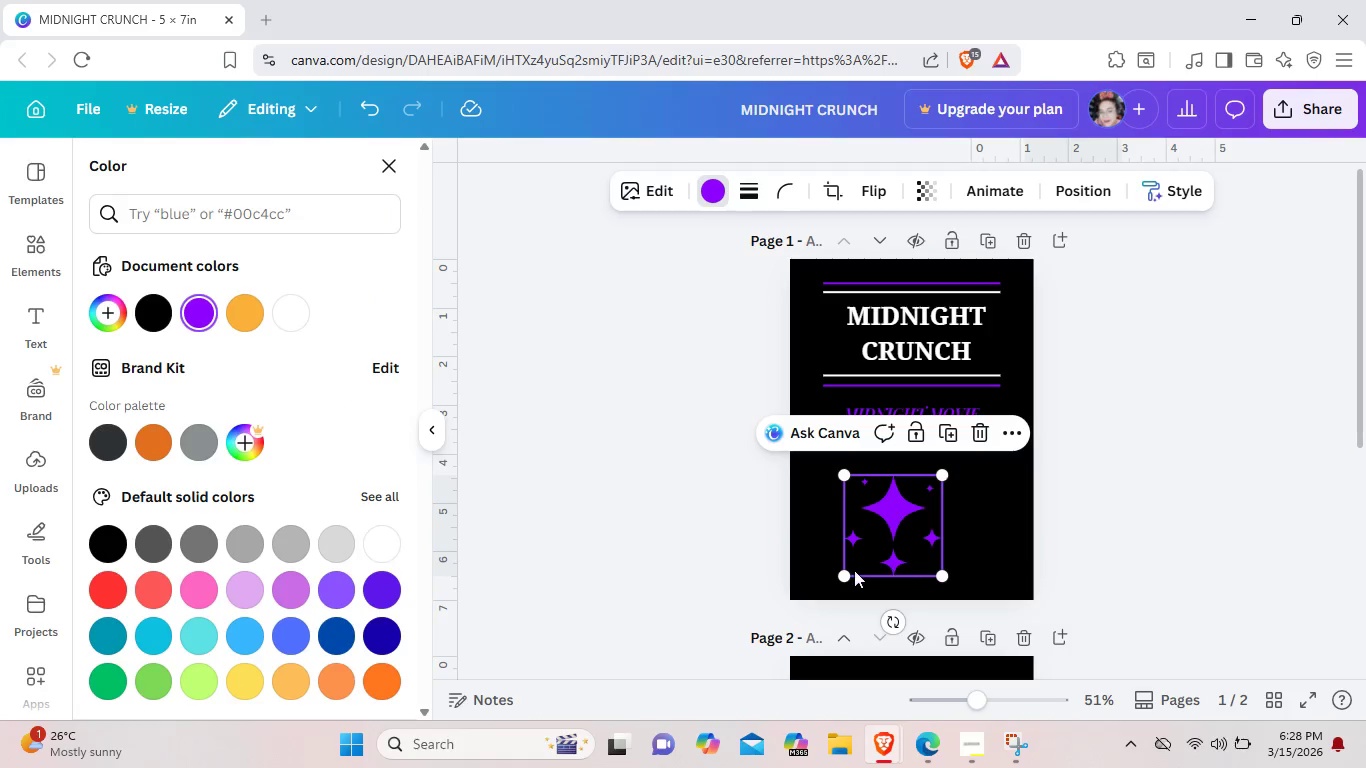 
left_click([838, 182])
 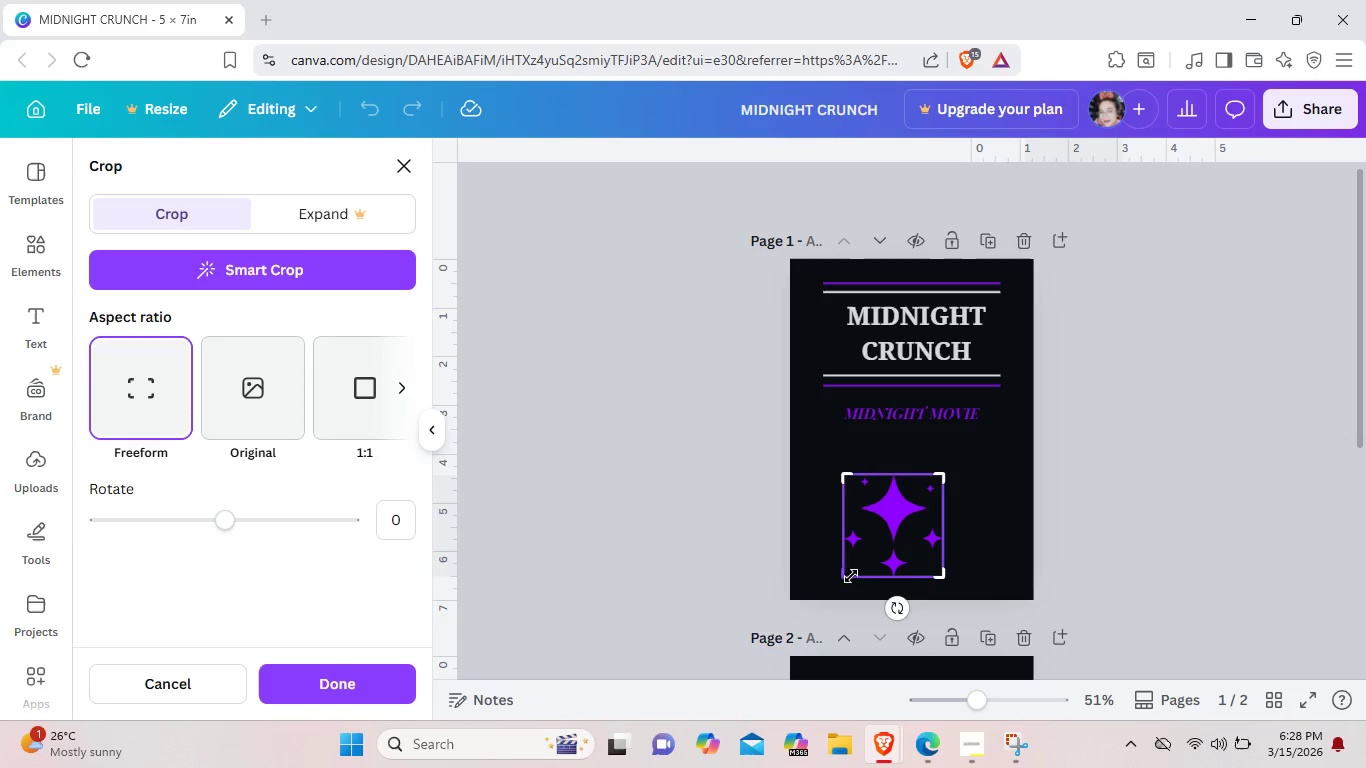 
left_click_drag(start_coordinate=[846, 575], to_coordinate=[838, 552])
 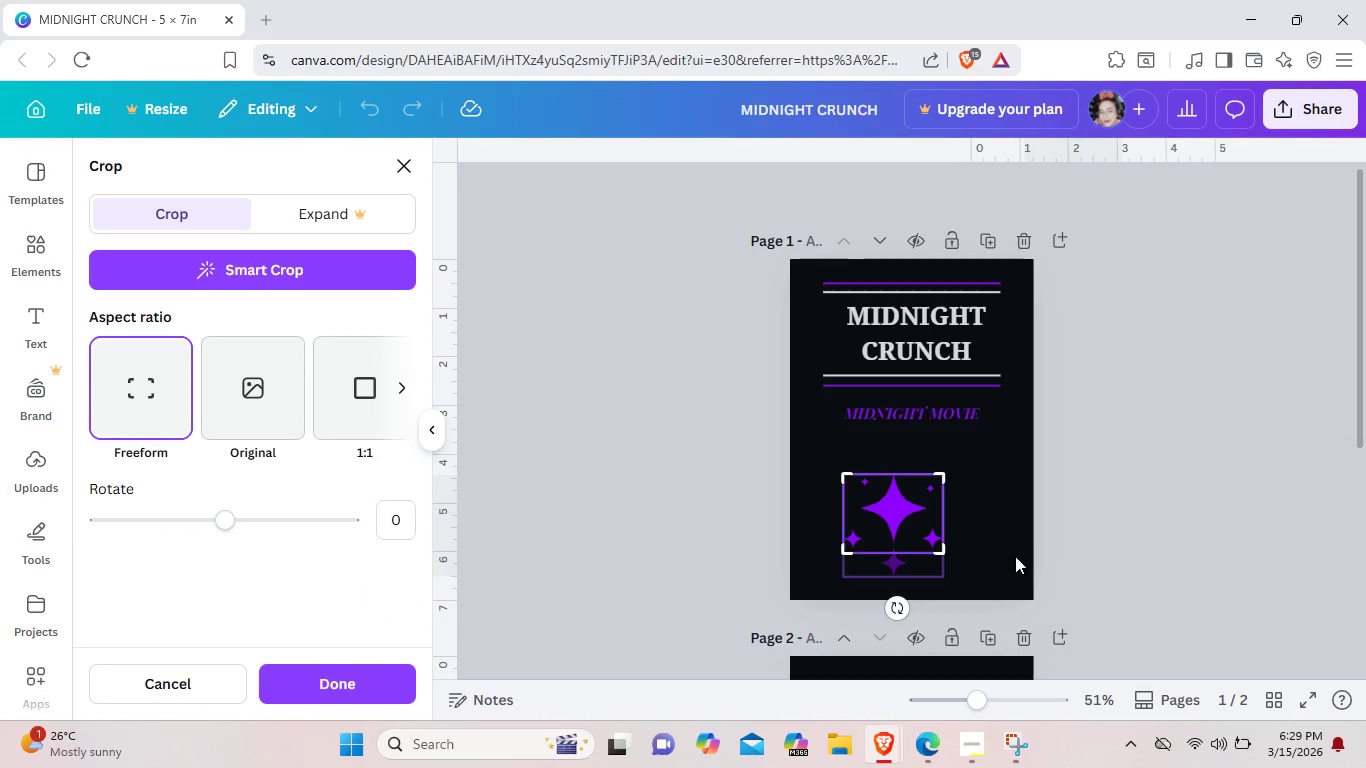 
left_click([1015, 556])
 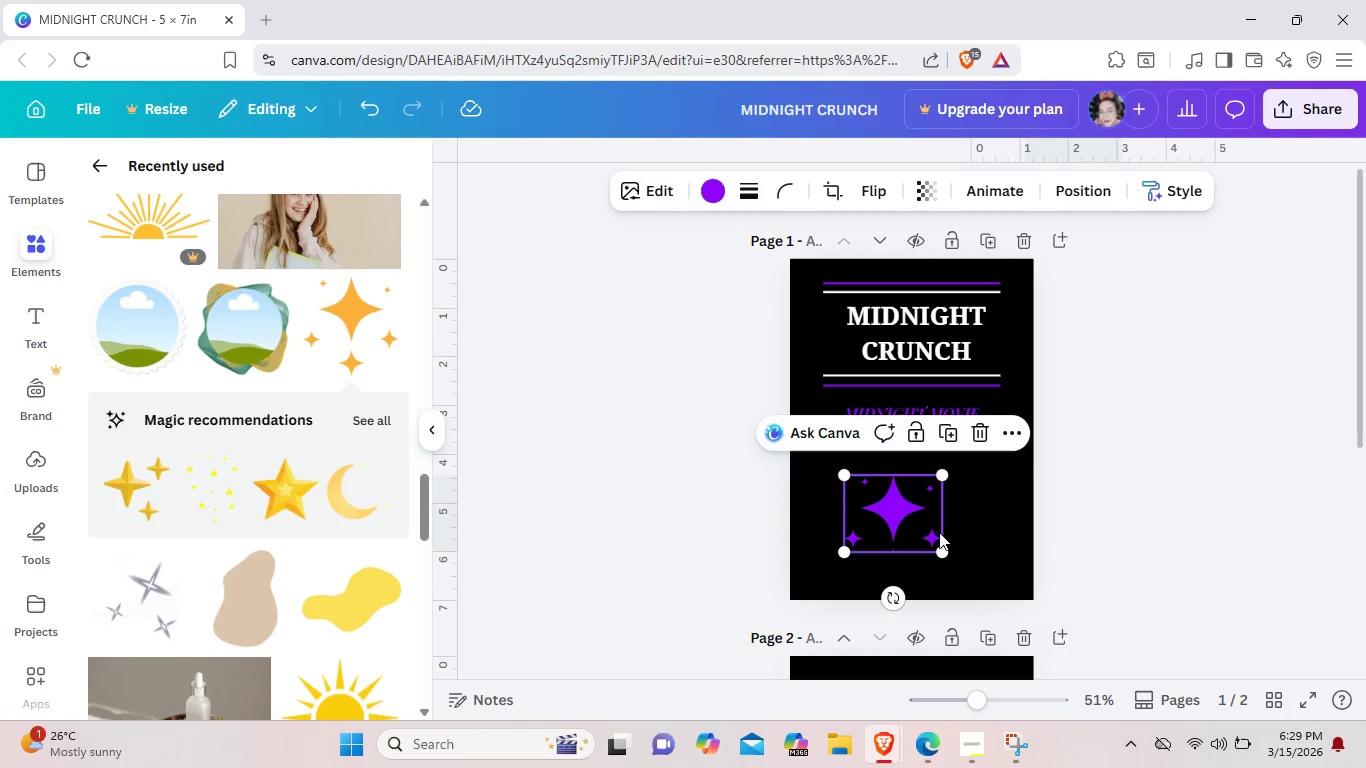 
left_click_drag(start_coordinate=[918, 527], to_coordinate=[889, 498])
 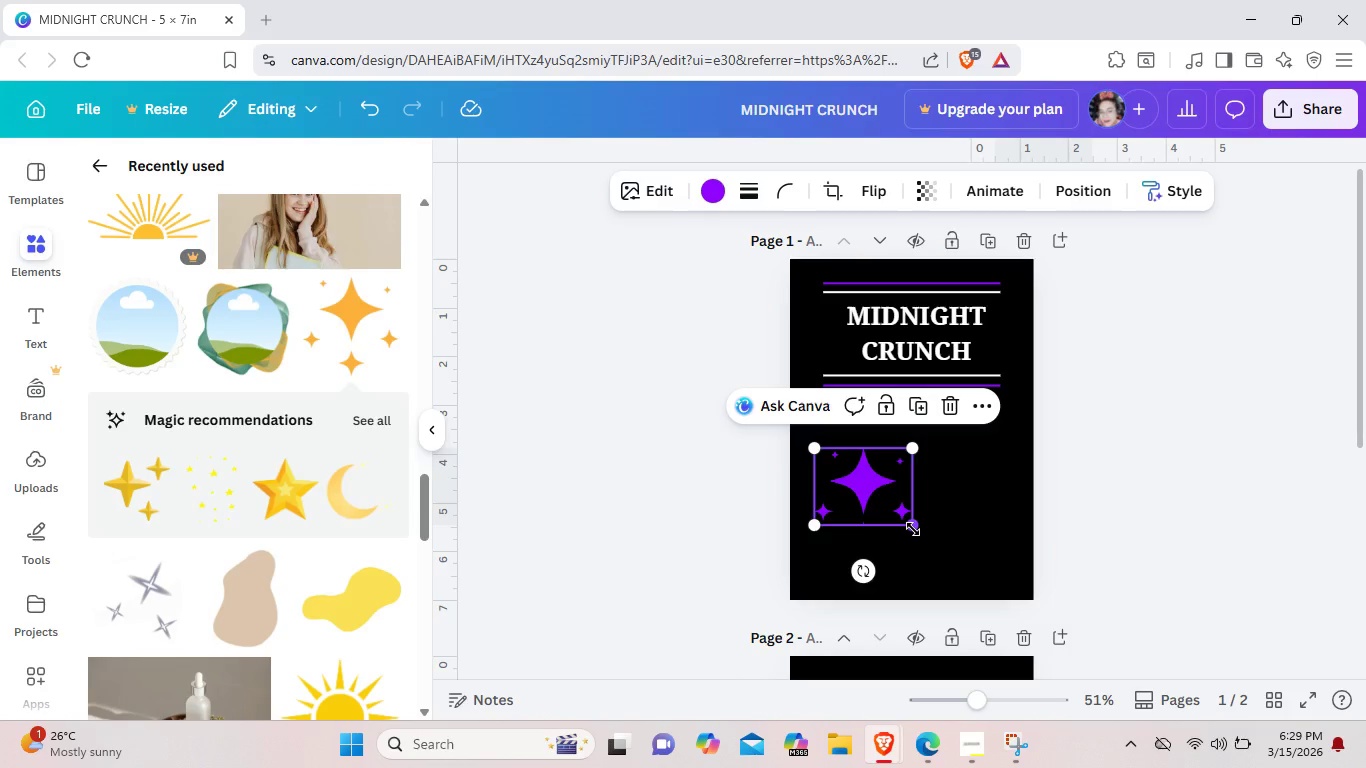 
left_click_drag(start_coordinate=[913, 529], to_coordinate=[887, 499])
 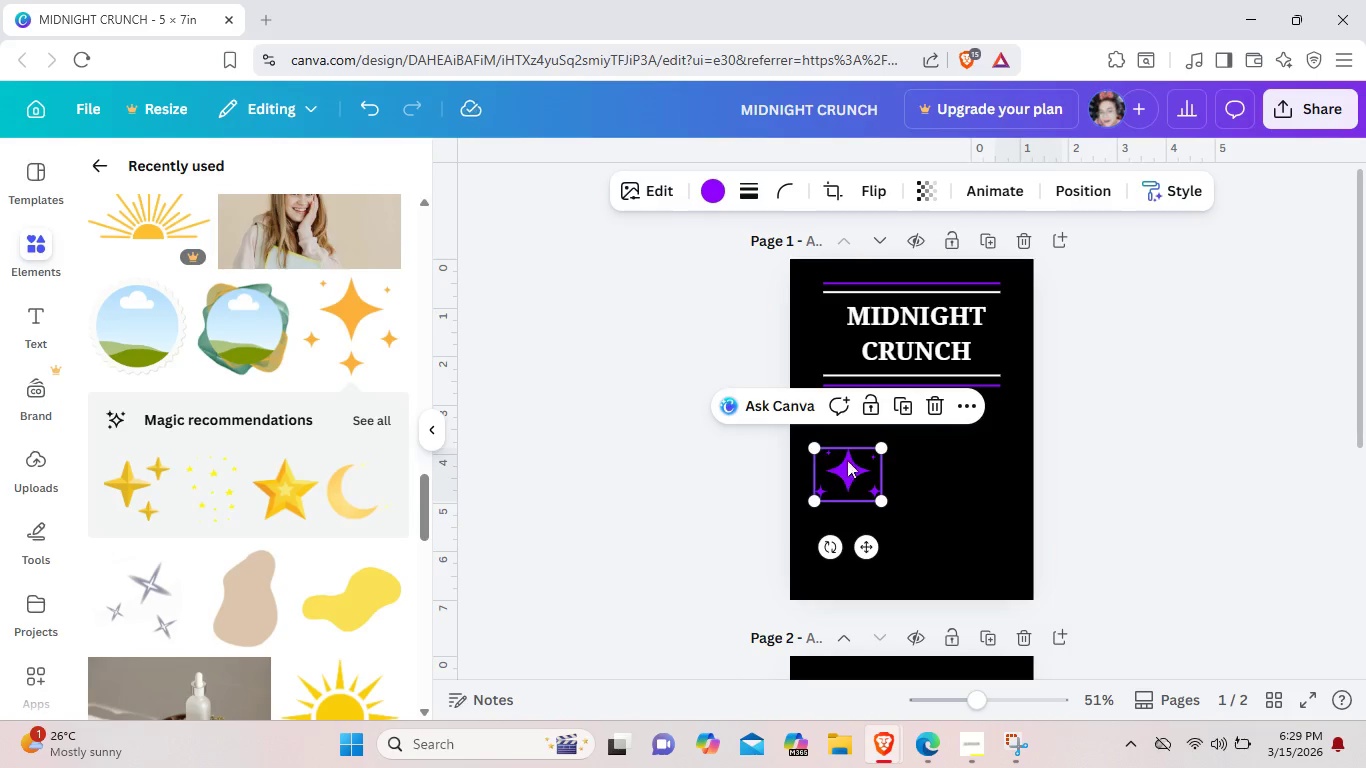 
left_click_drag(start_coordinate=[850, 481], to_coordinate=[835, 410])
 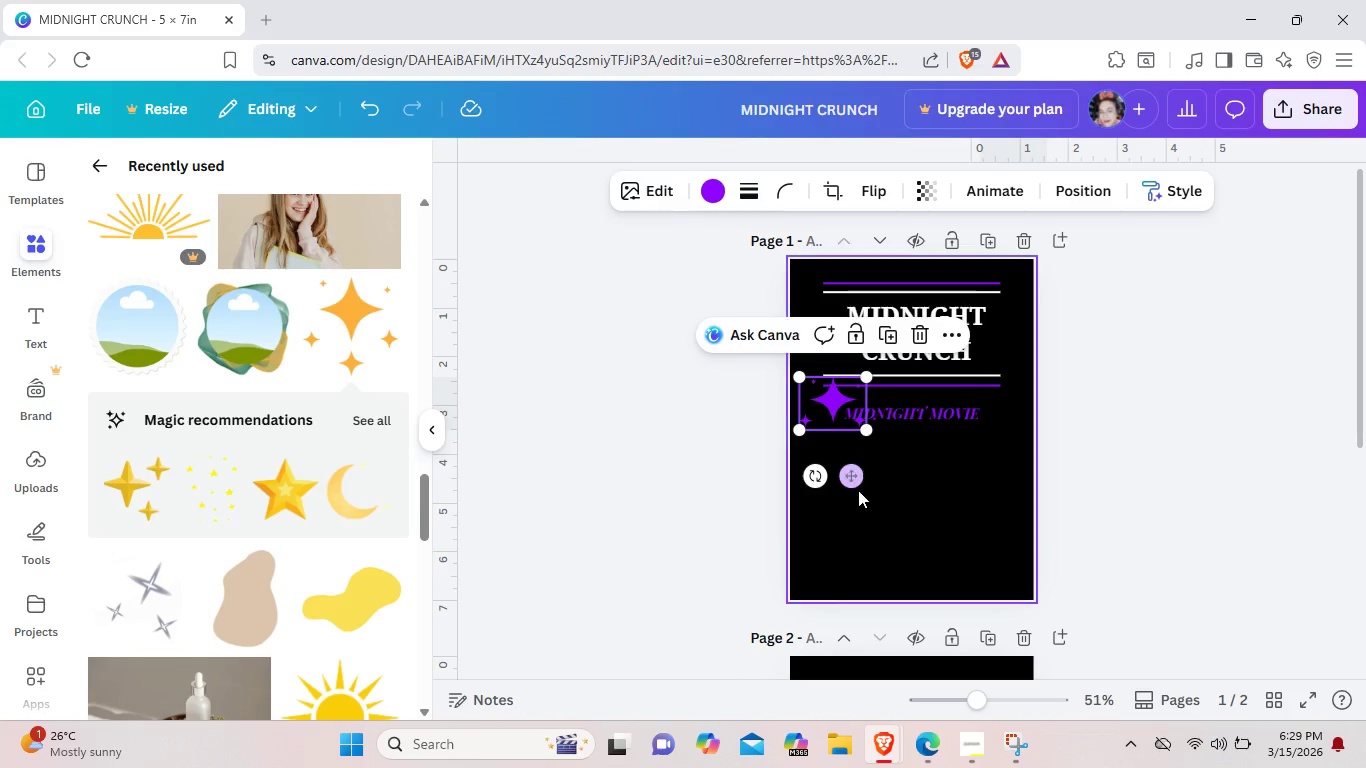 
left_click([858, 490])
 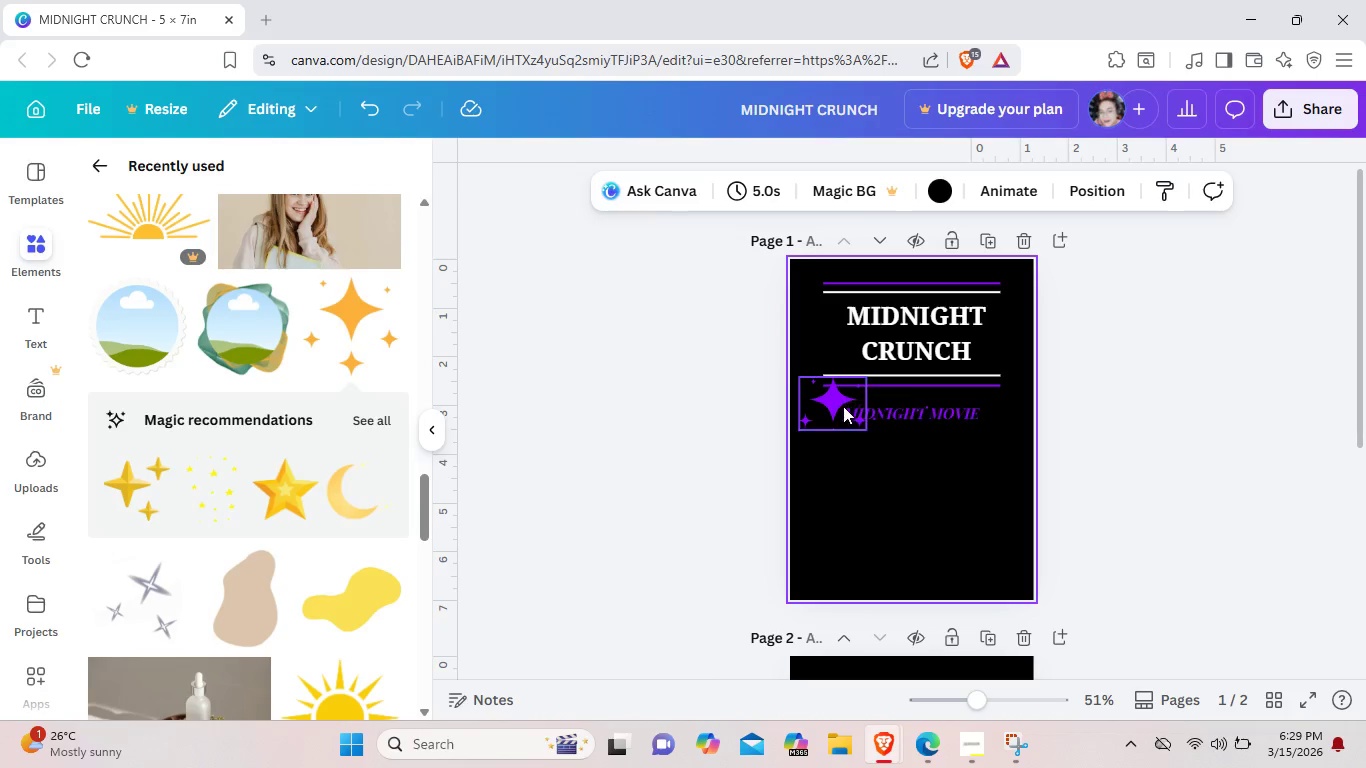 
left_click_drag(start_coordinate=[835, 404], to_coordinate=[834, 422])
 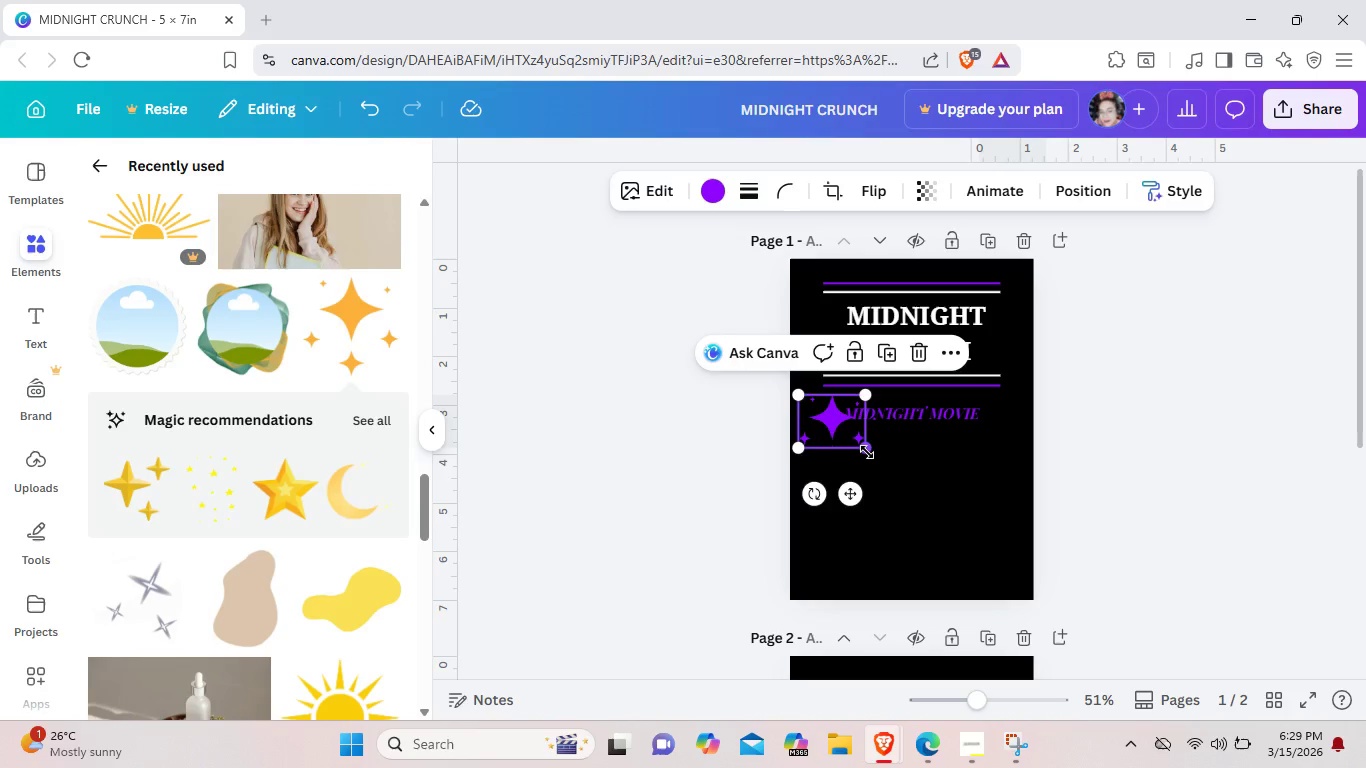 
left_click_drag(start_coordinate=[867, 452], to_coordinate=[839, 430])
 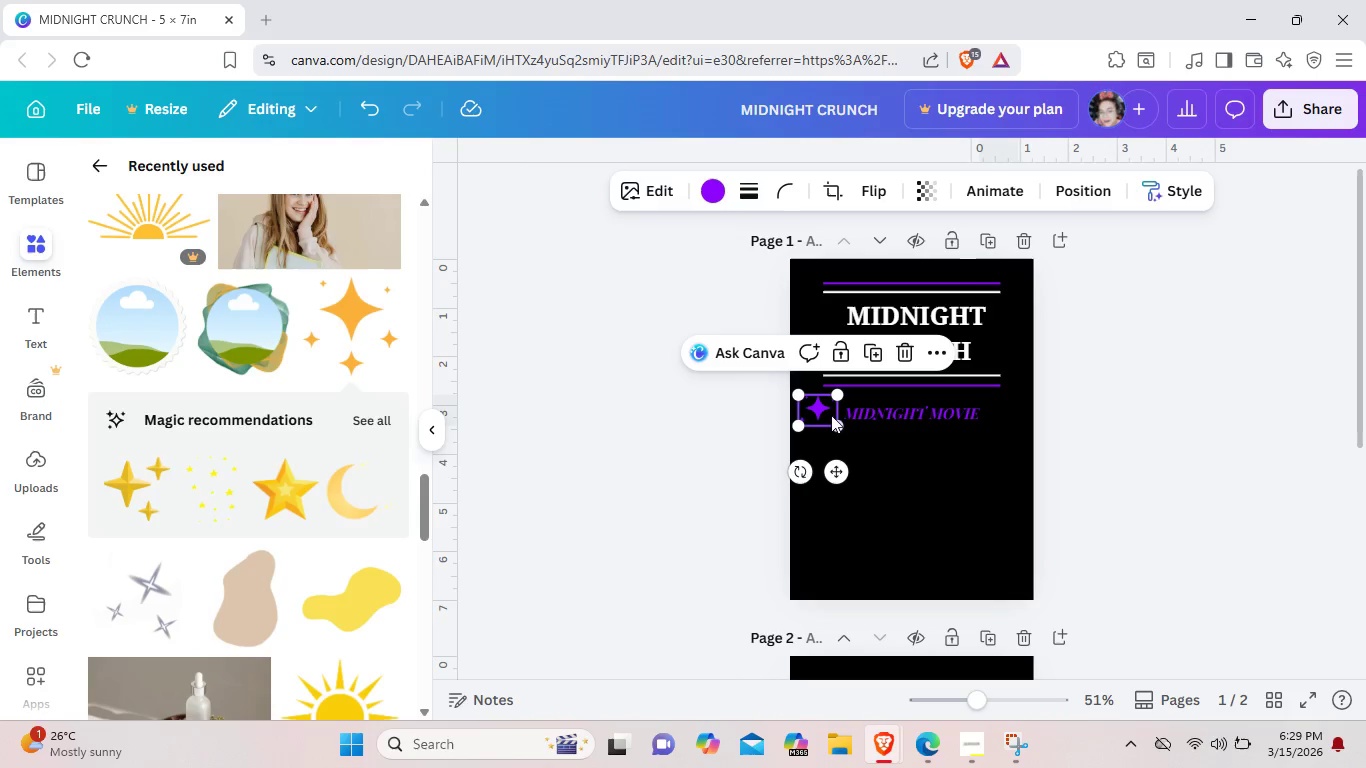 
left_click_drag(start_coordinate=[837, 465], to_coordinate=[845, 468])
 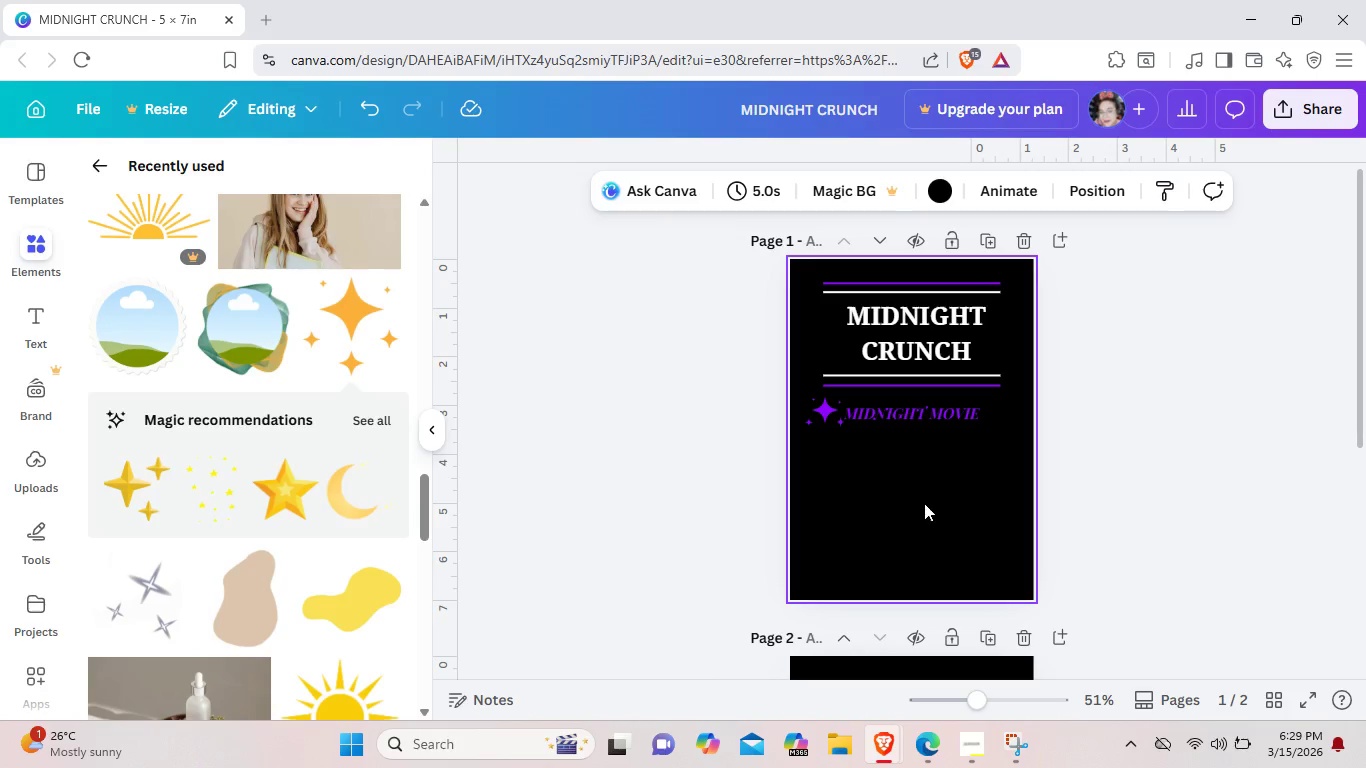 
double_click([924, 503])
 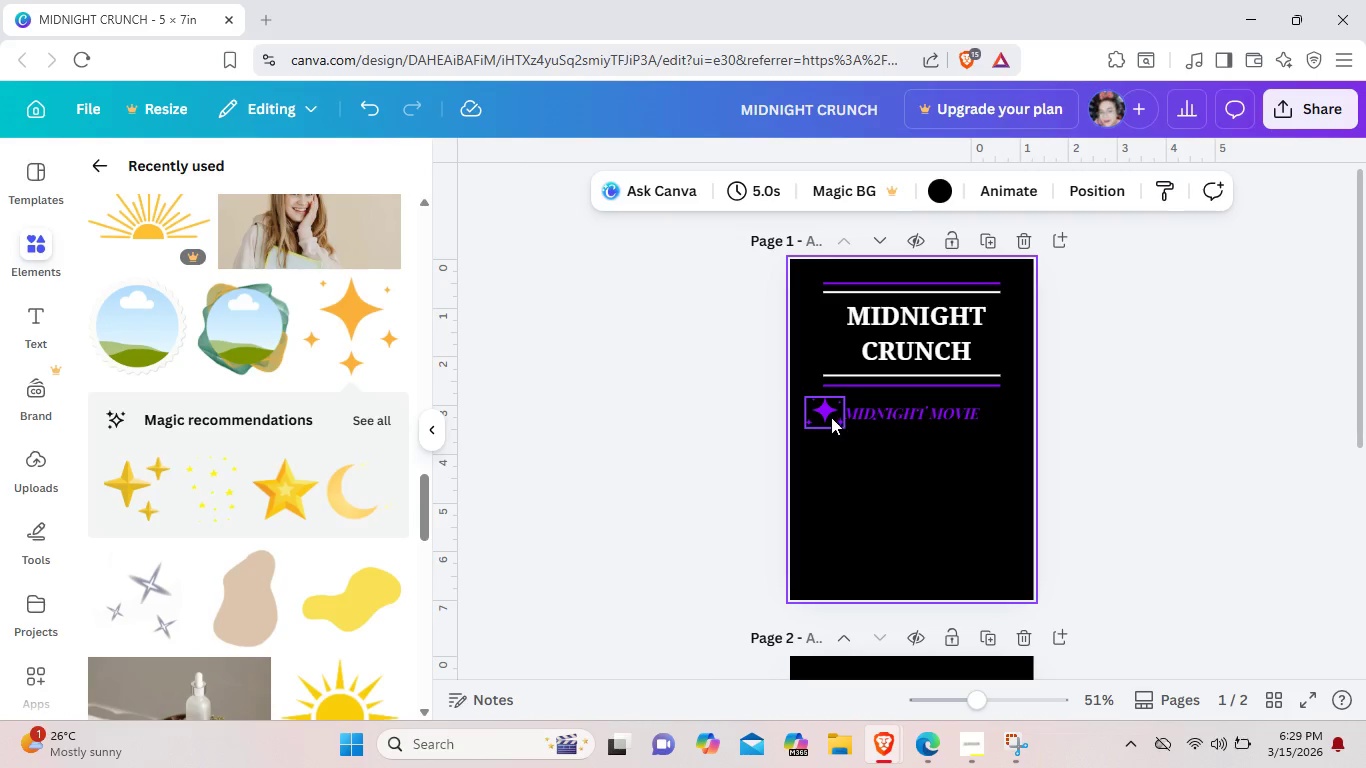 
double_click([900, 511])
 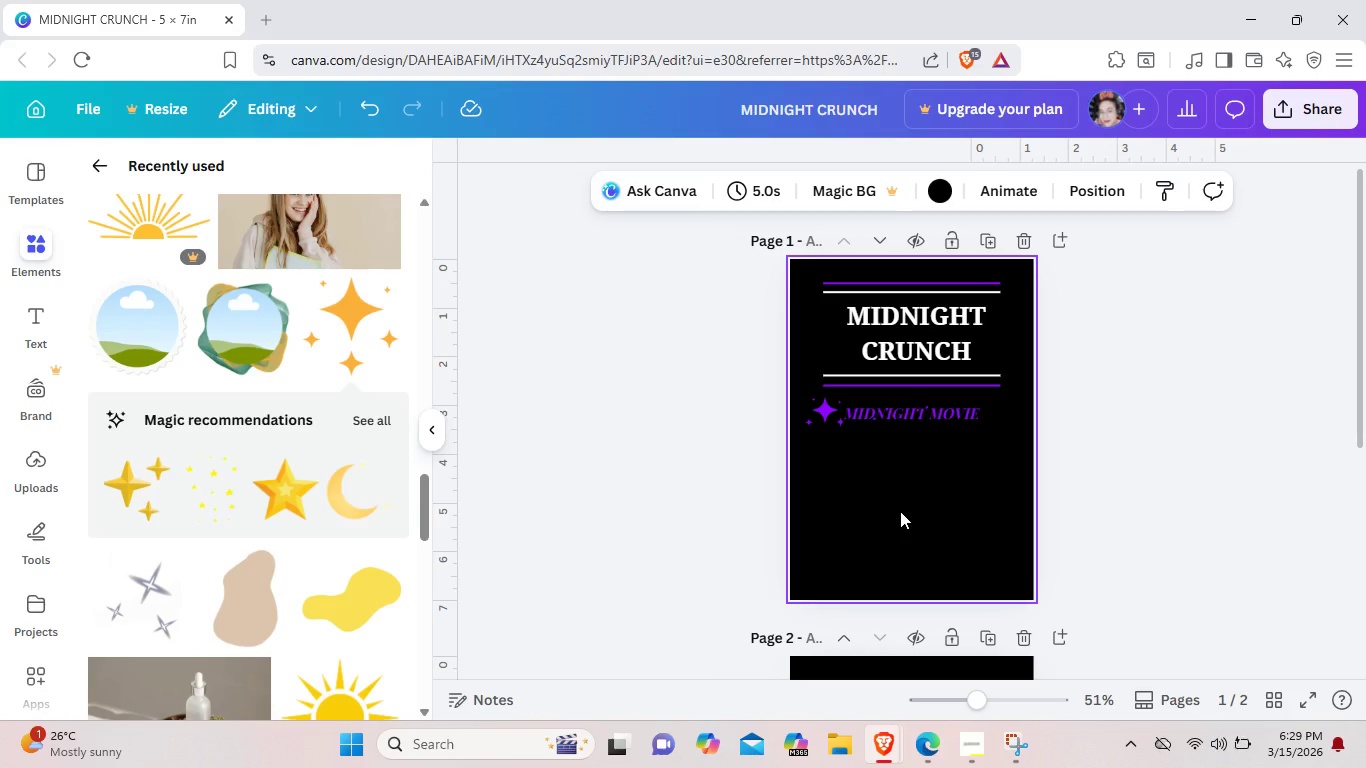 
key(Control+V)
 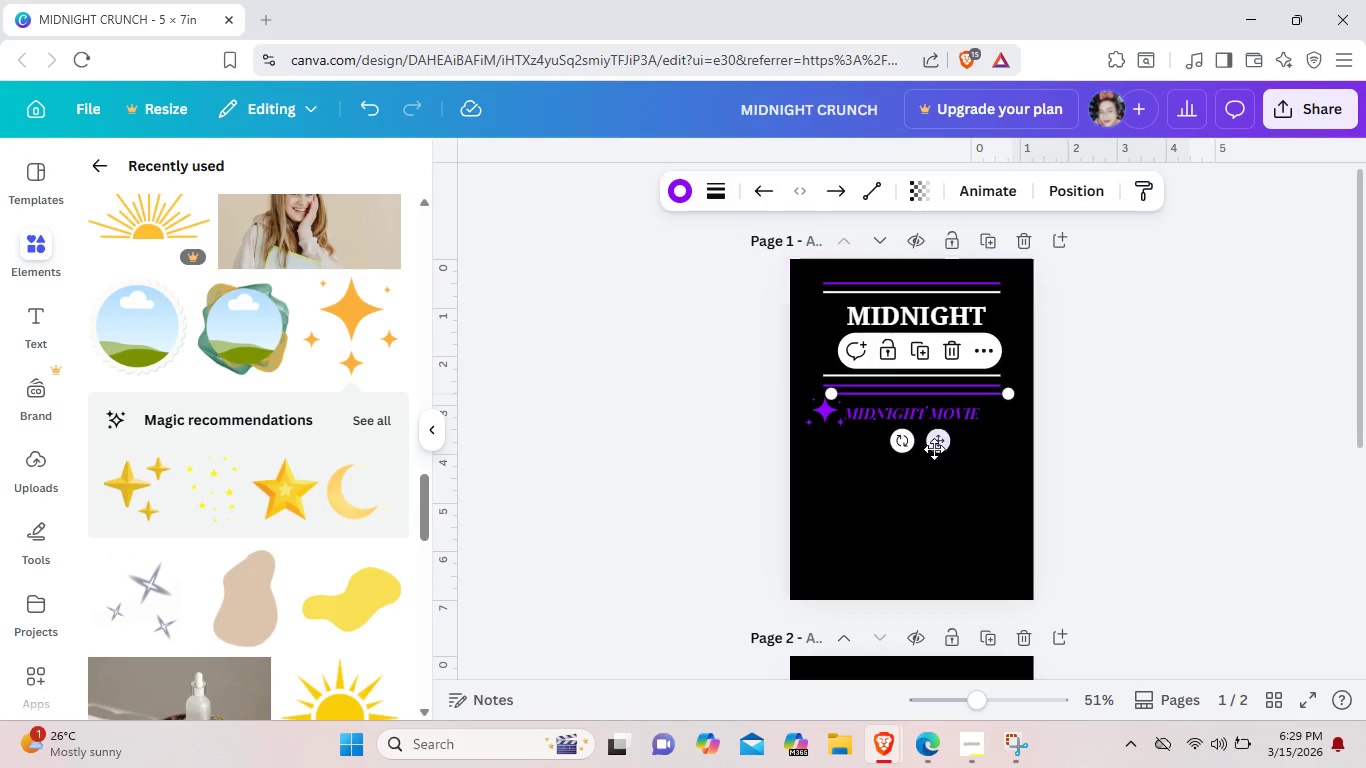 
left_click_drag(start_coordinate=[934, 449], to_coordinate=[928, 474])
 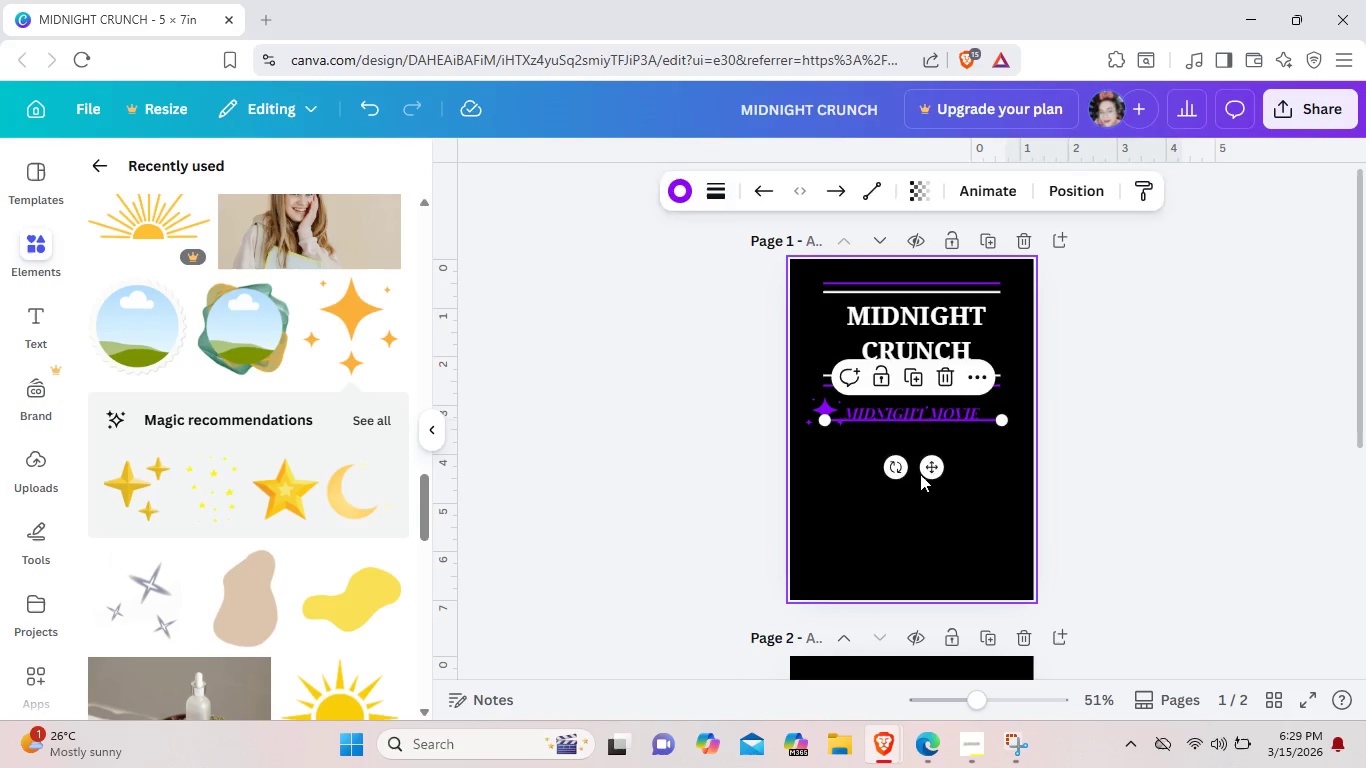 
key(Backspace)
 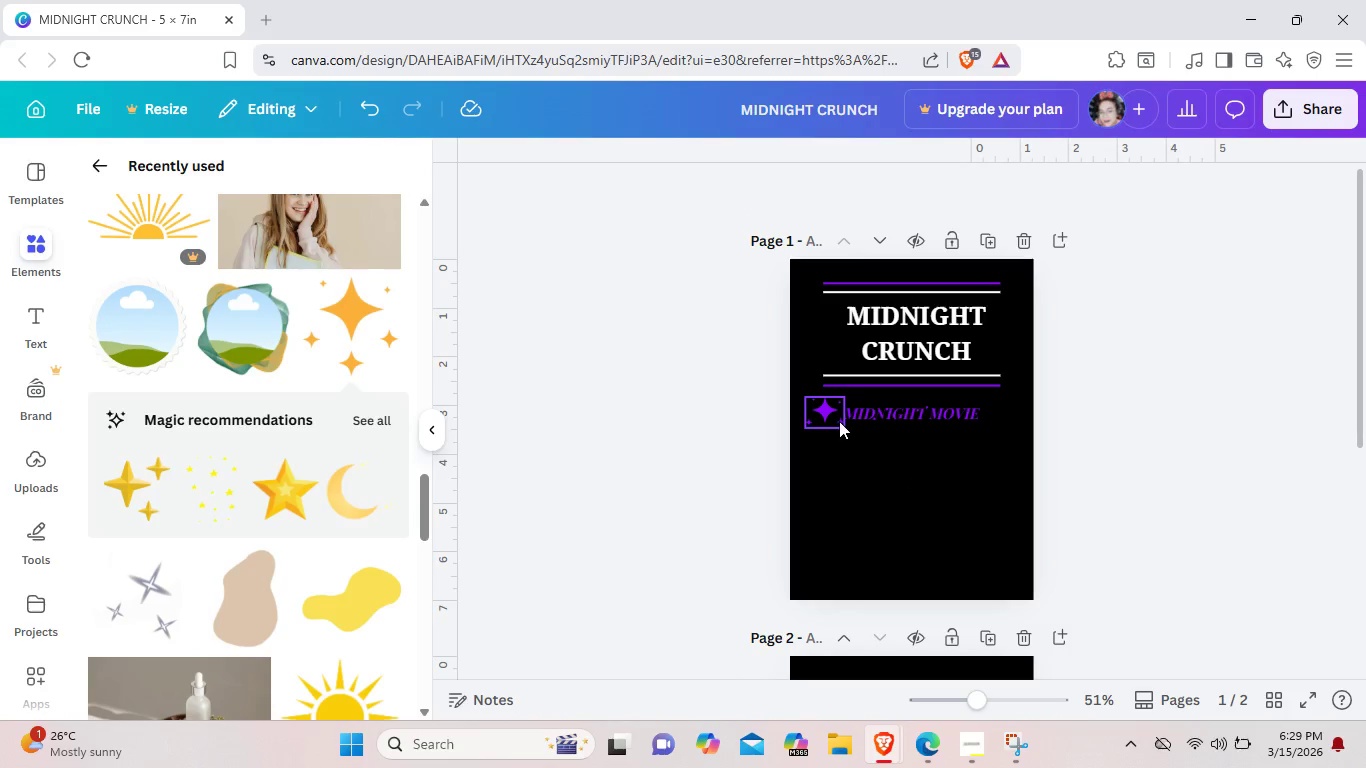 
left_click([829, 416])
 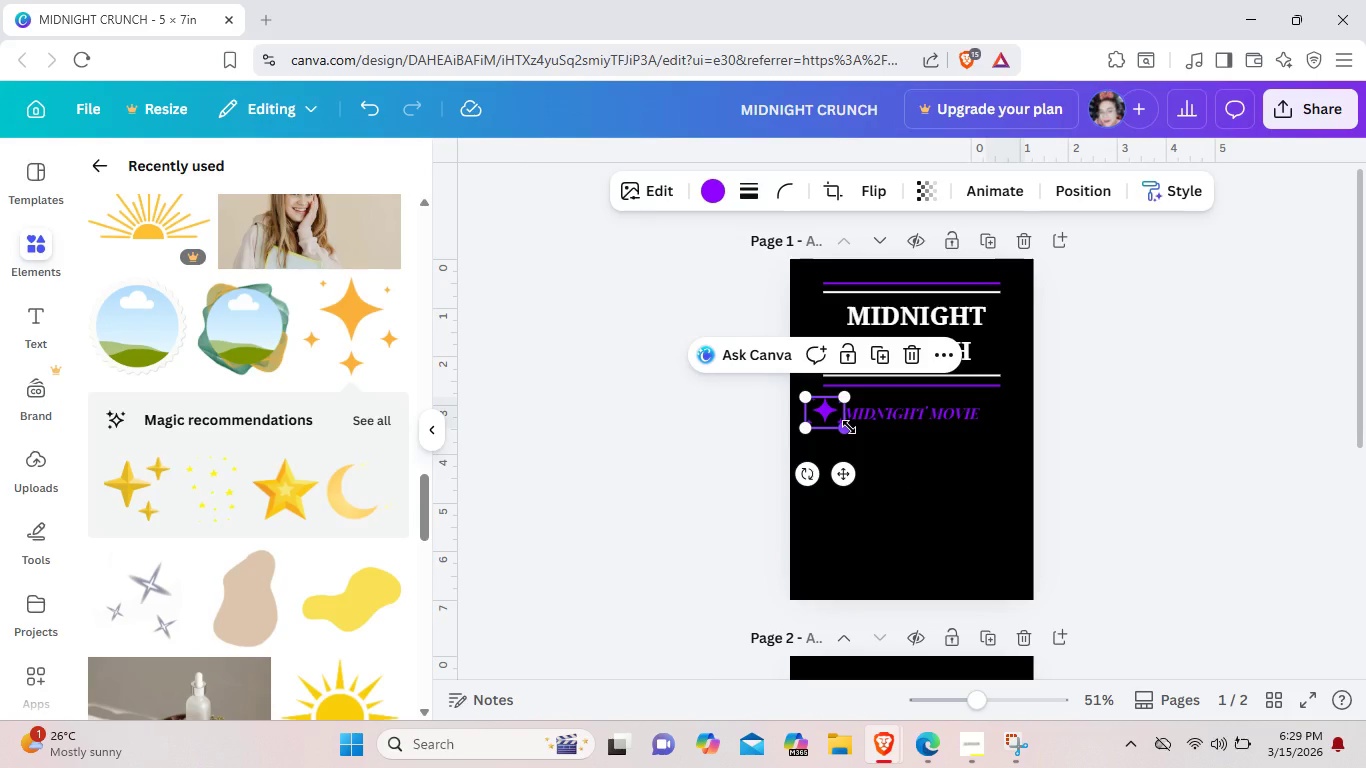 
left_click_drag(start_coordinate=[849, 427], to_coordinate=[846, 422])
 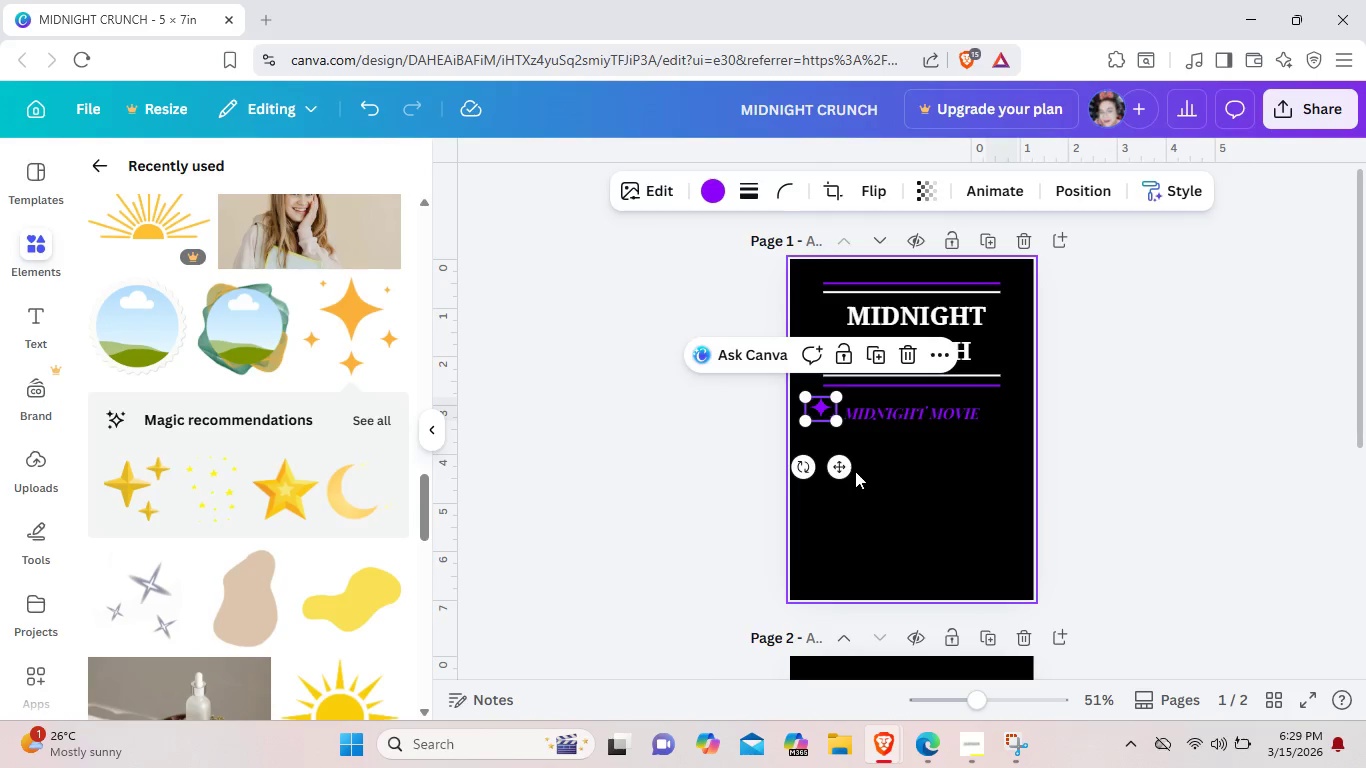 
left_click([855, 471])
 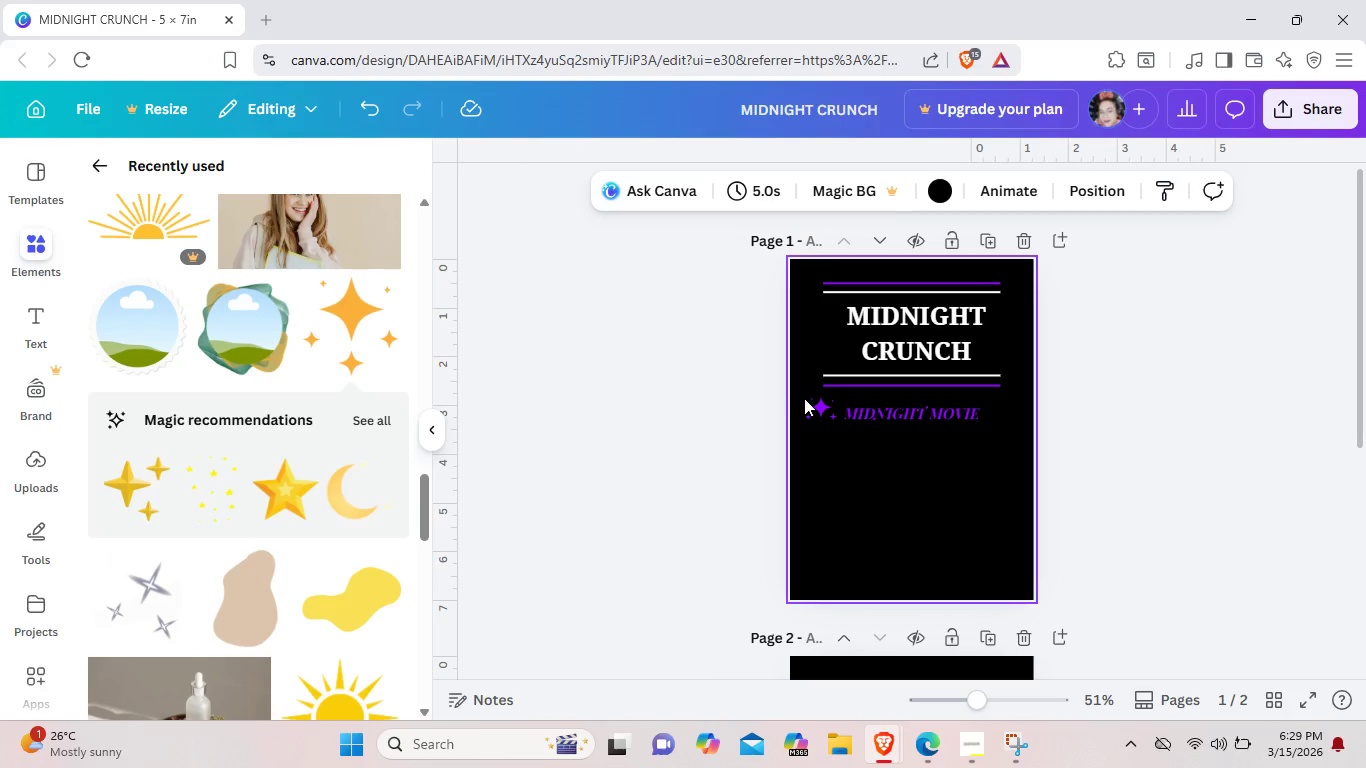 
double_click([811, 401])
 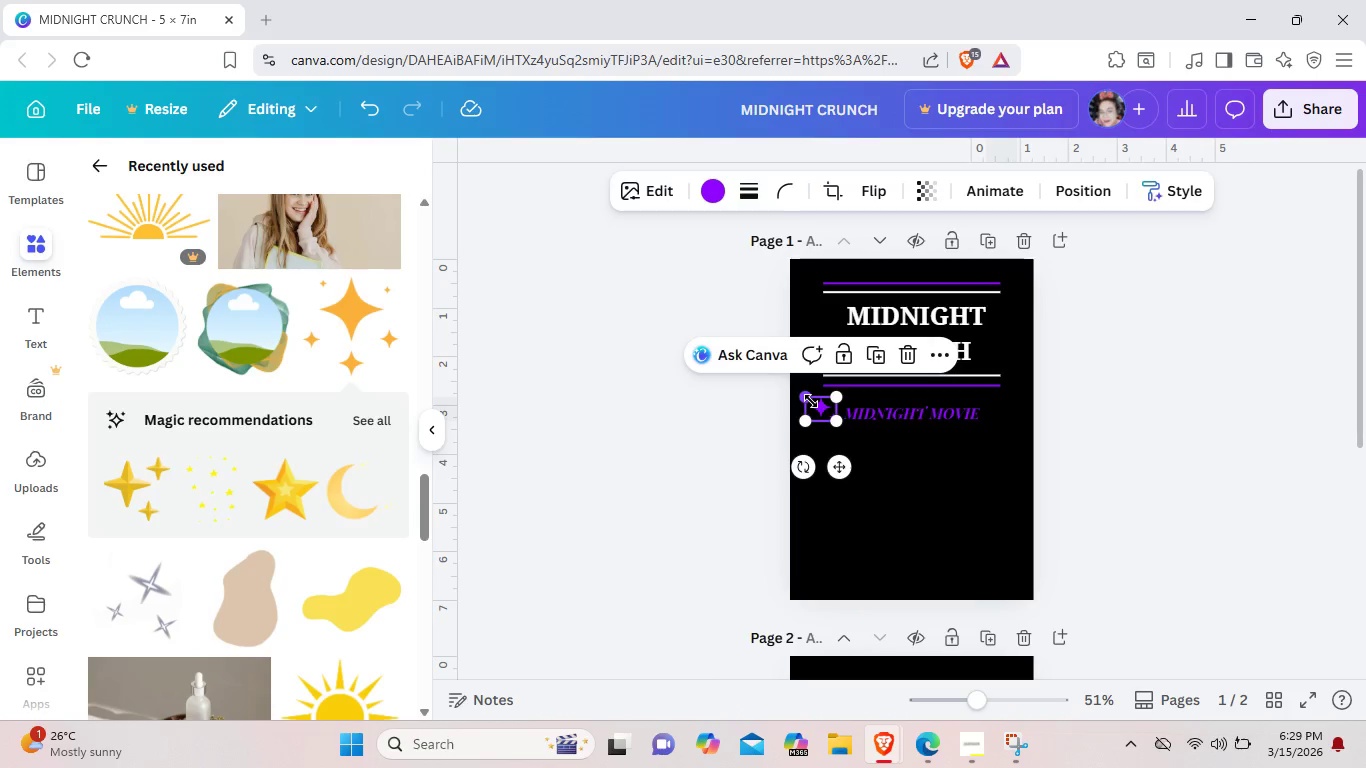 
right_click([811, 401])
 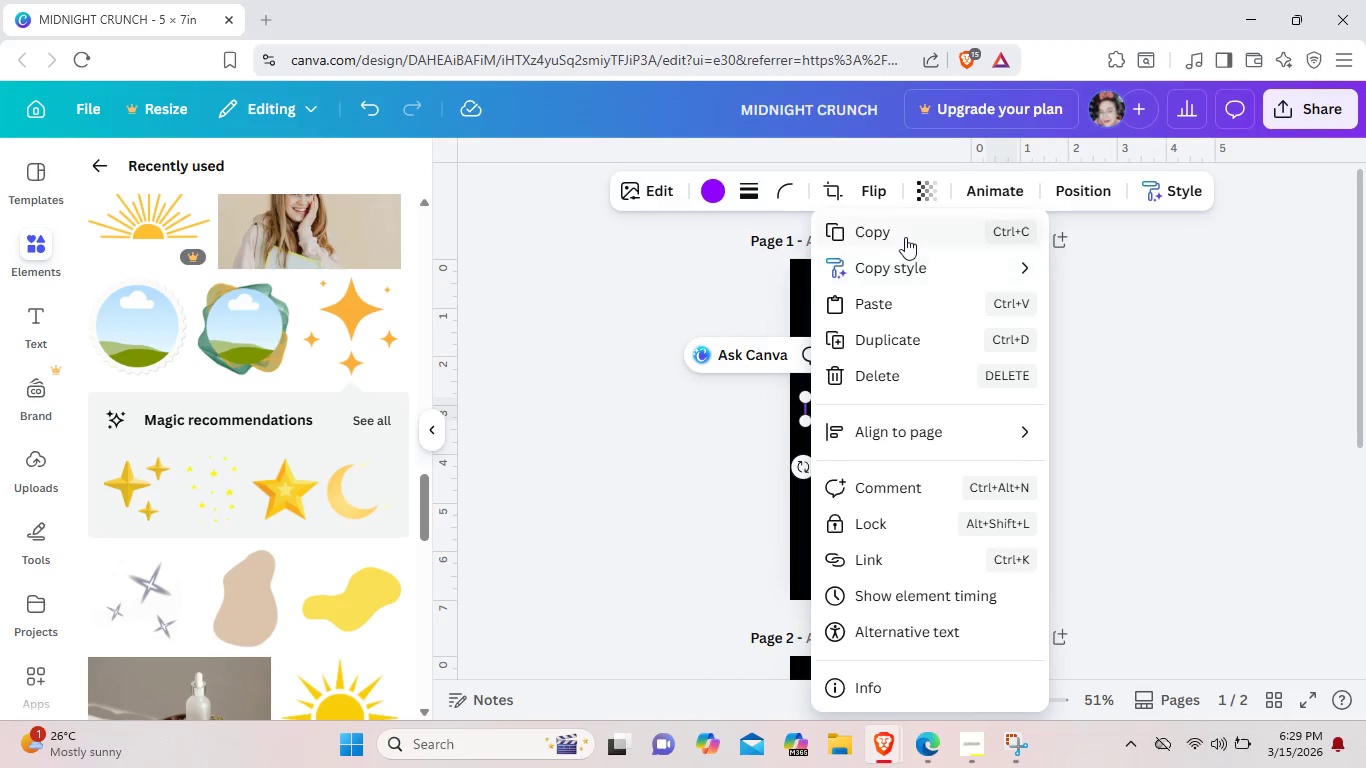 
left_click([905, 237])
 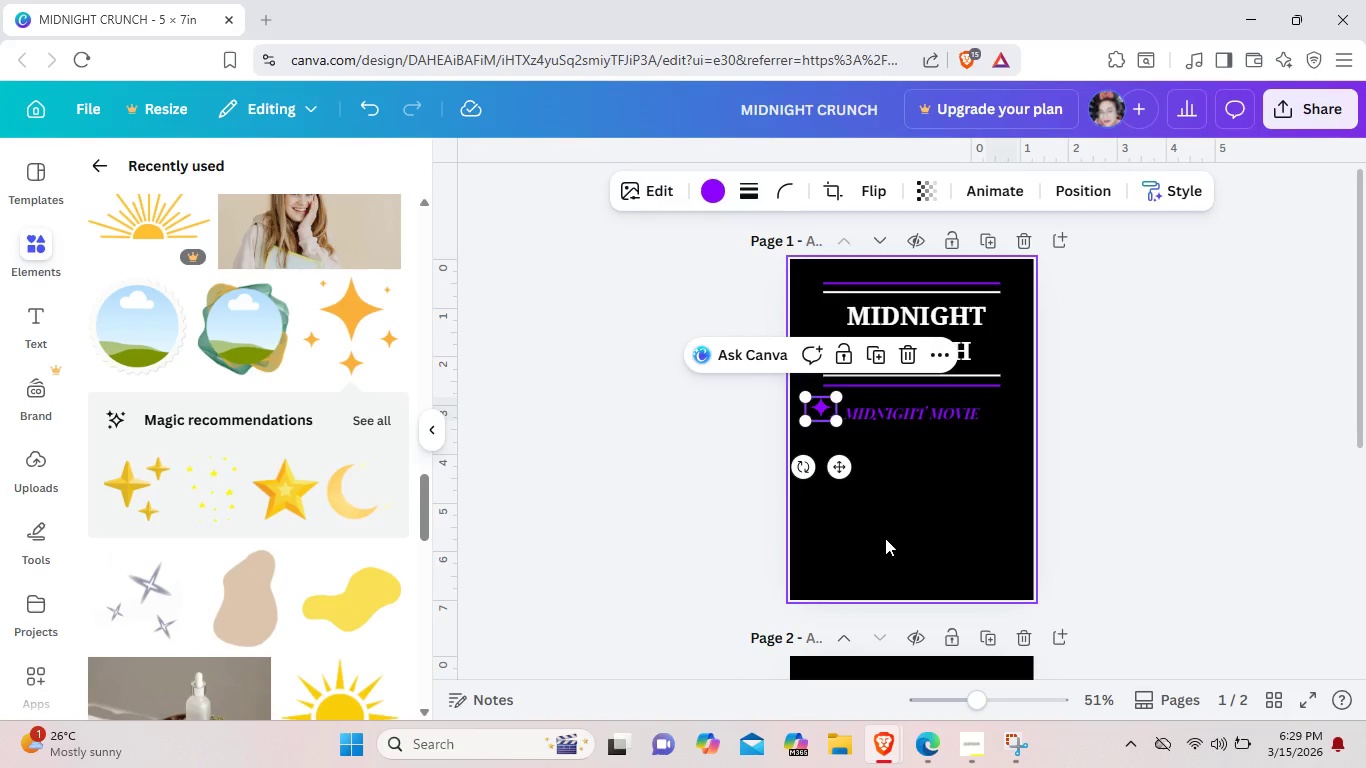 
left_click([885, 538])
 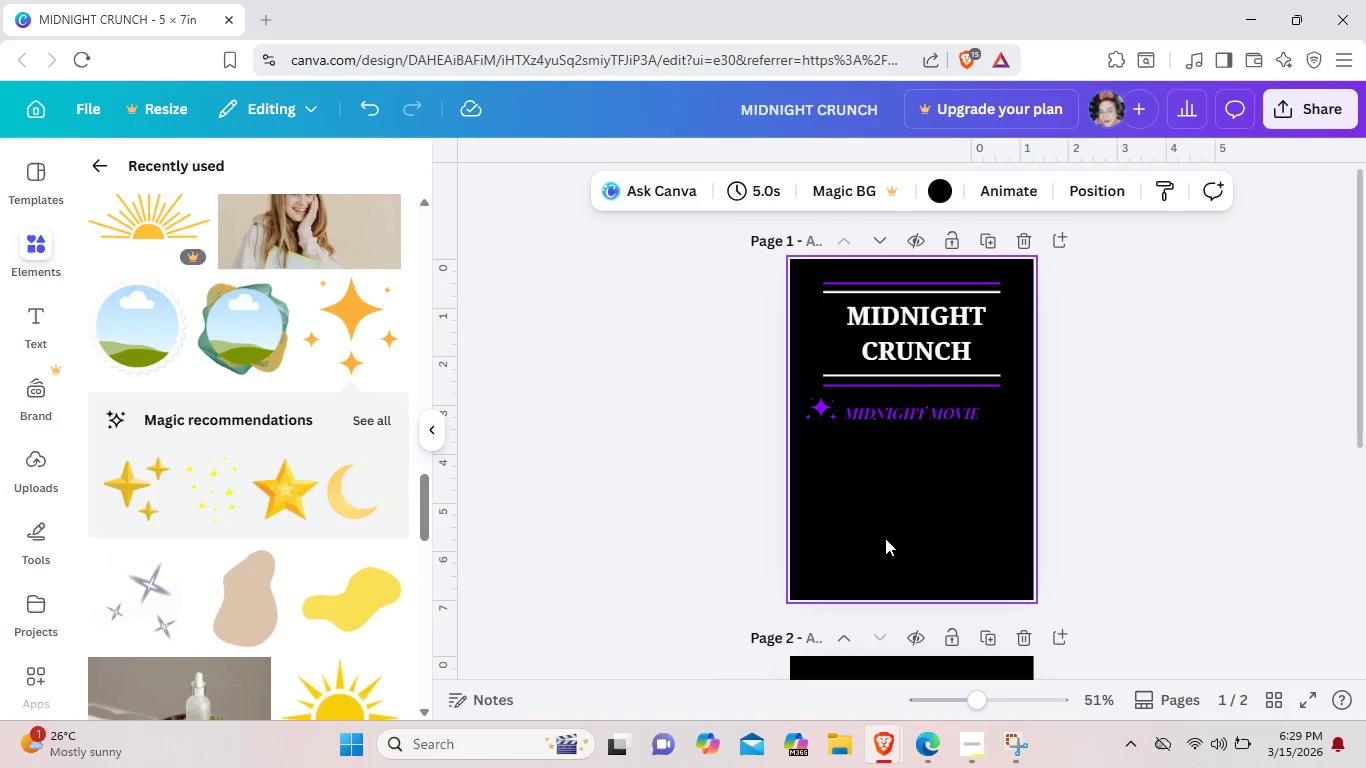 
key(Control+ControlLeft)
 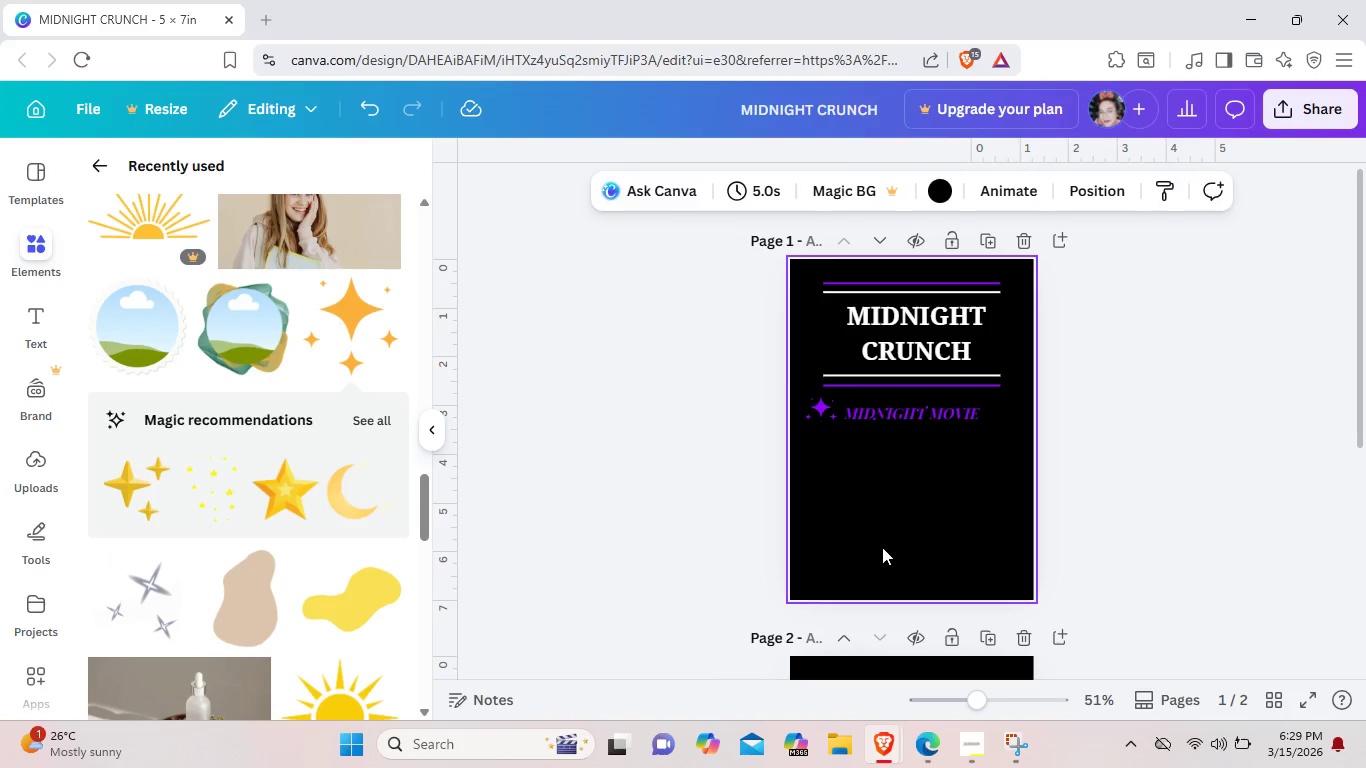 
key(Control+V)
 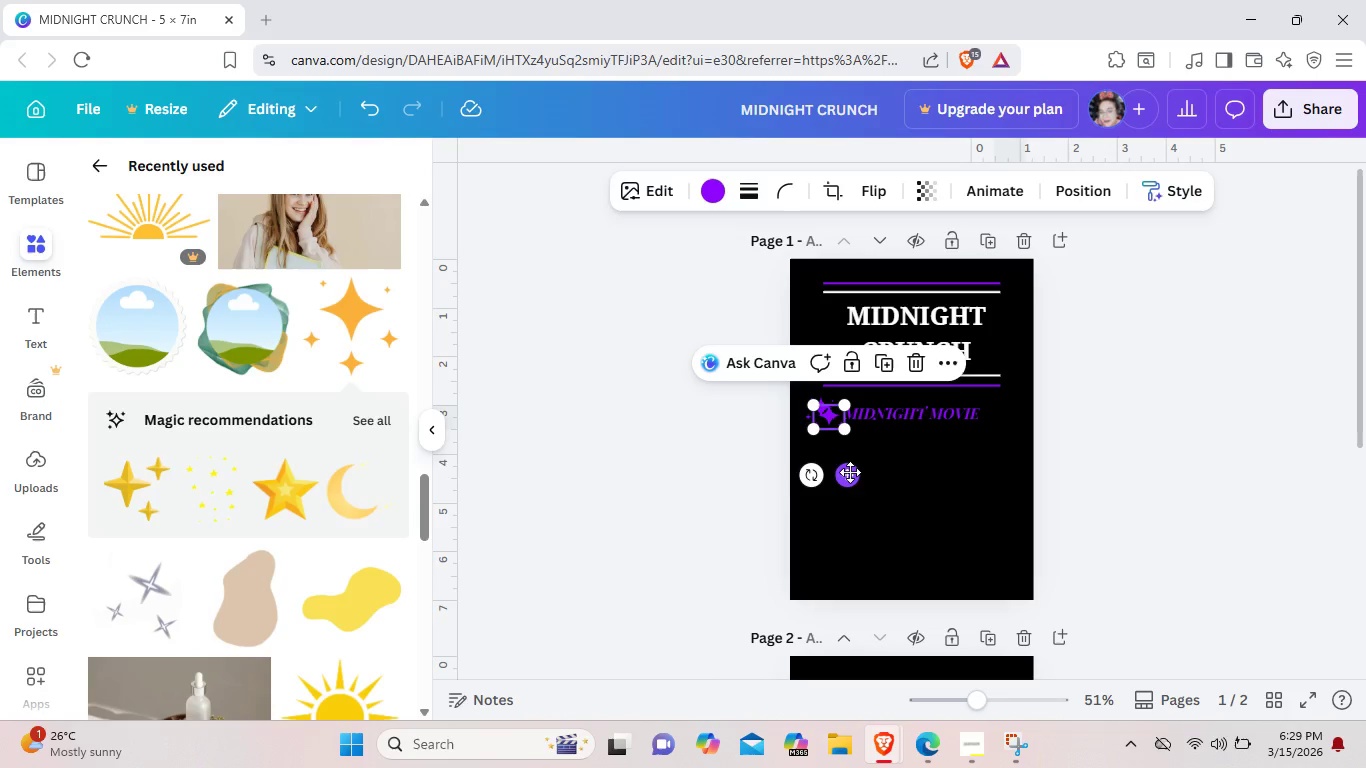 
left_click_drag(start_coordinate=[851, 470], to_coordinate=[1022, 463])
 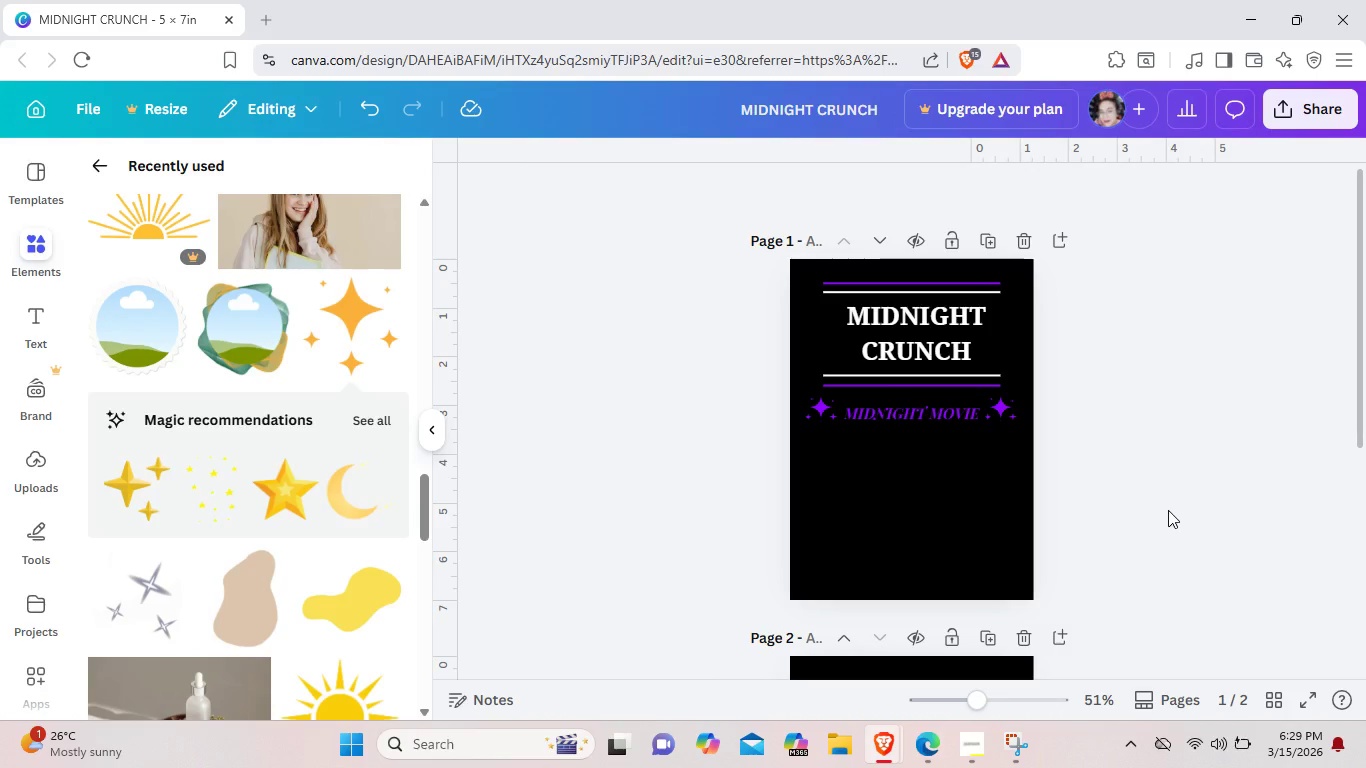 
left_click([1168, 510])
 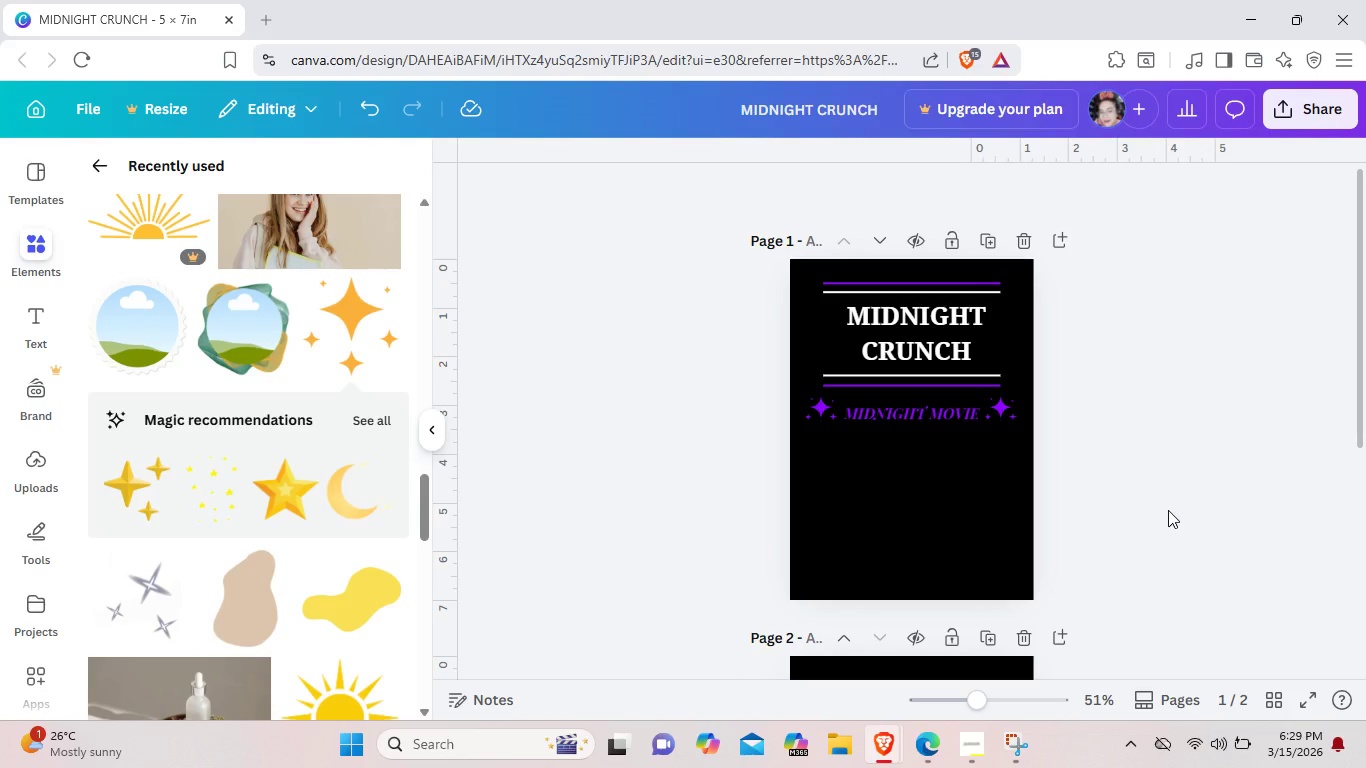 
wait(7.11)
 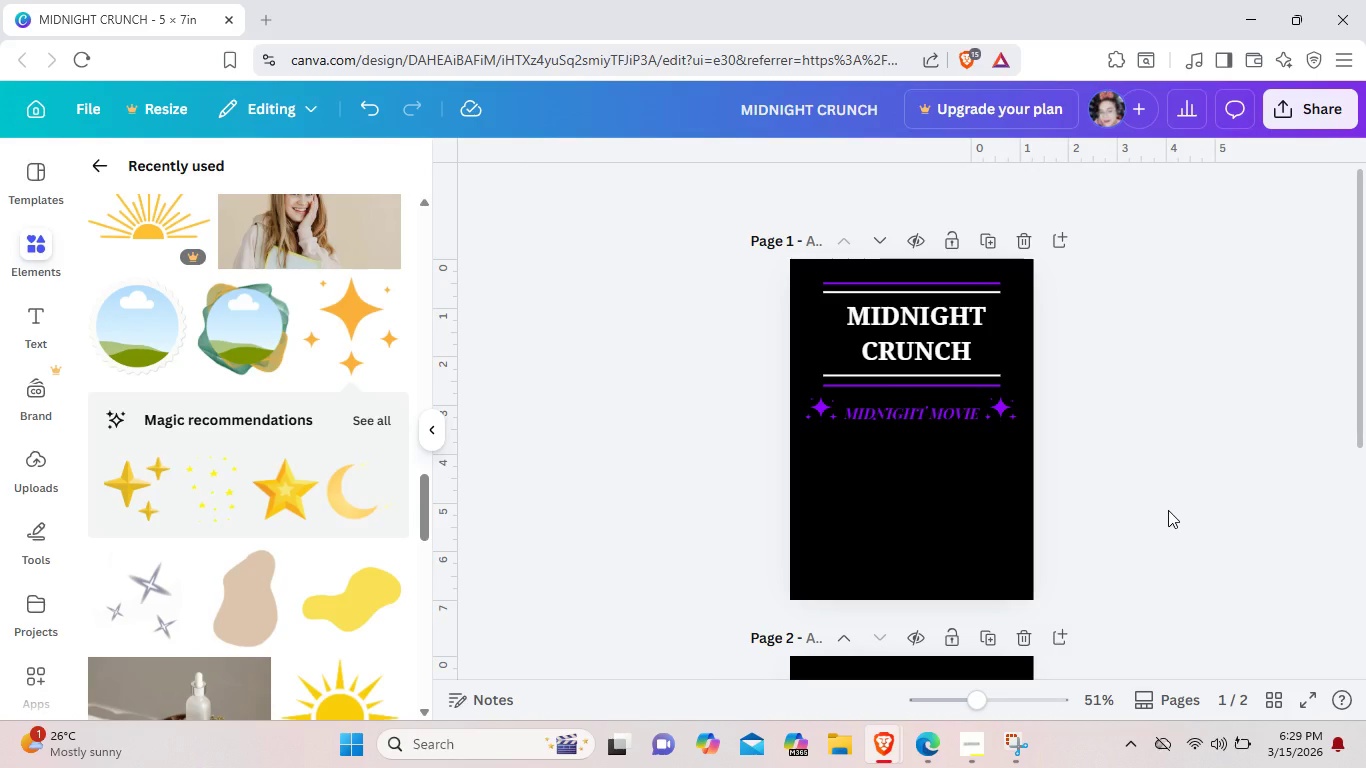 
left_click([34, 322])
 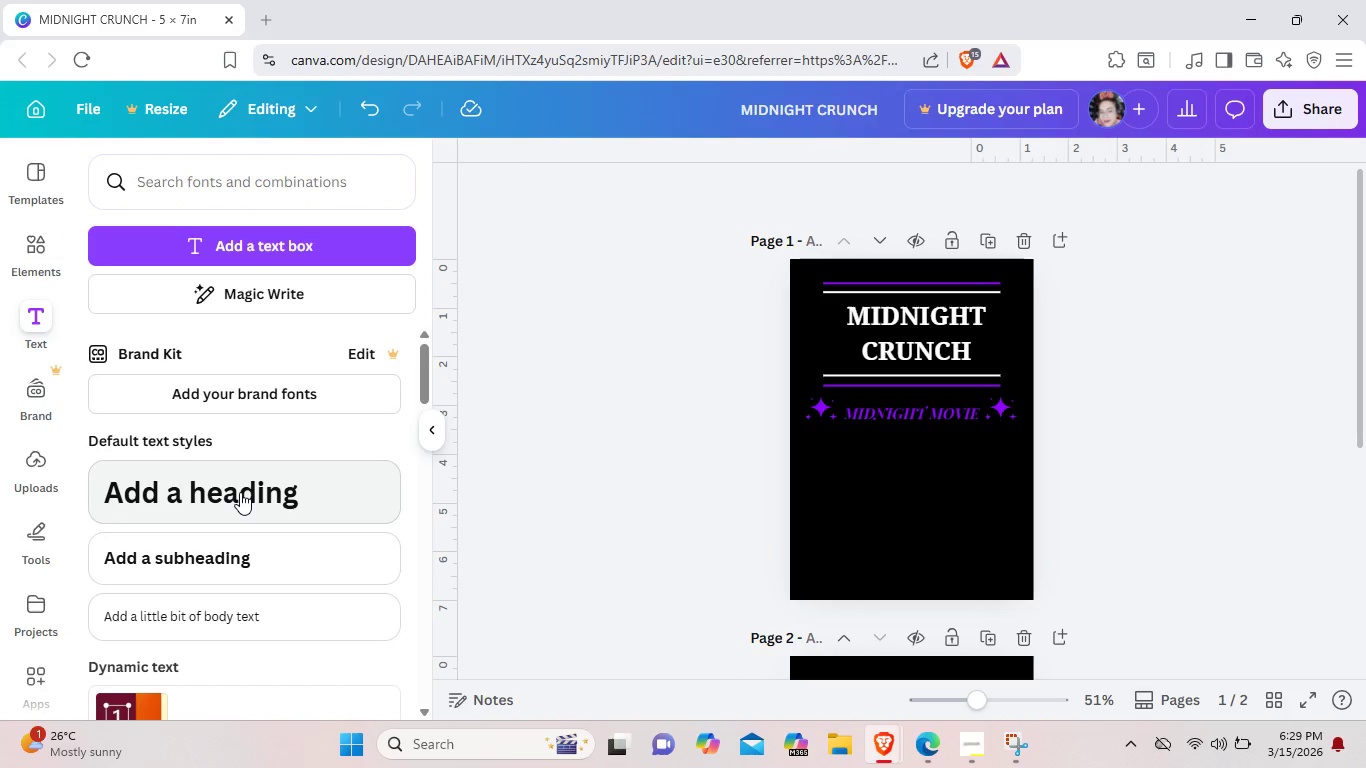 
wait(9.58)
 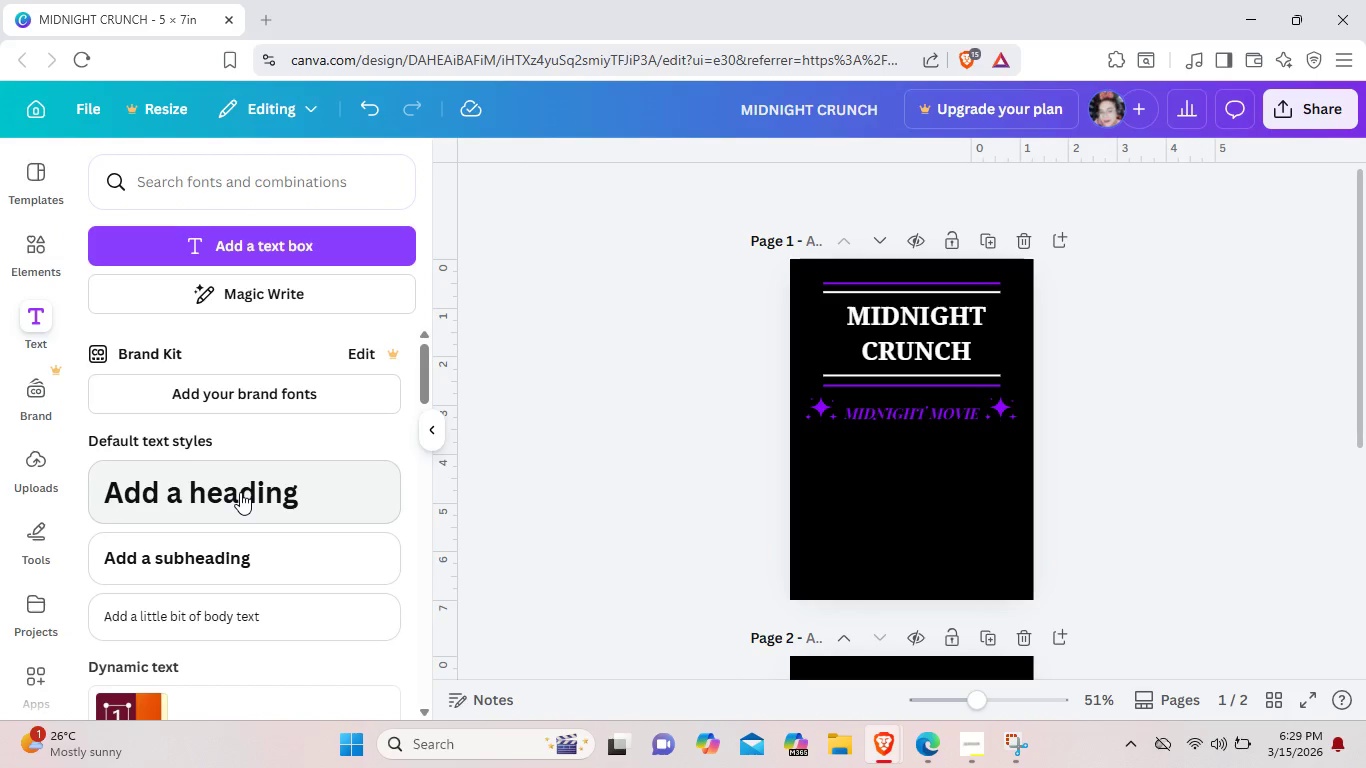 
left_click([269, 498])
 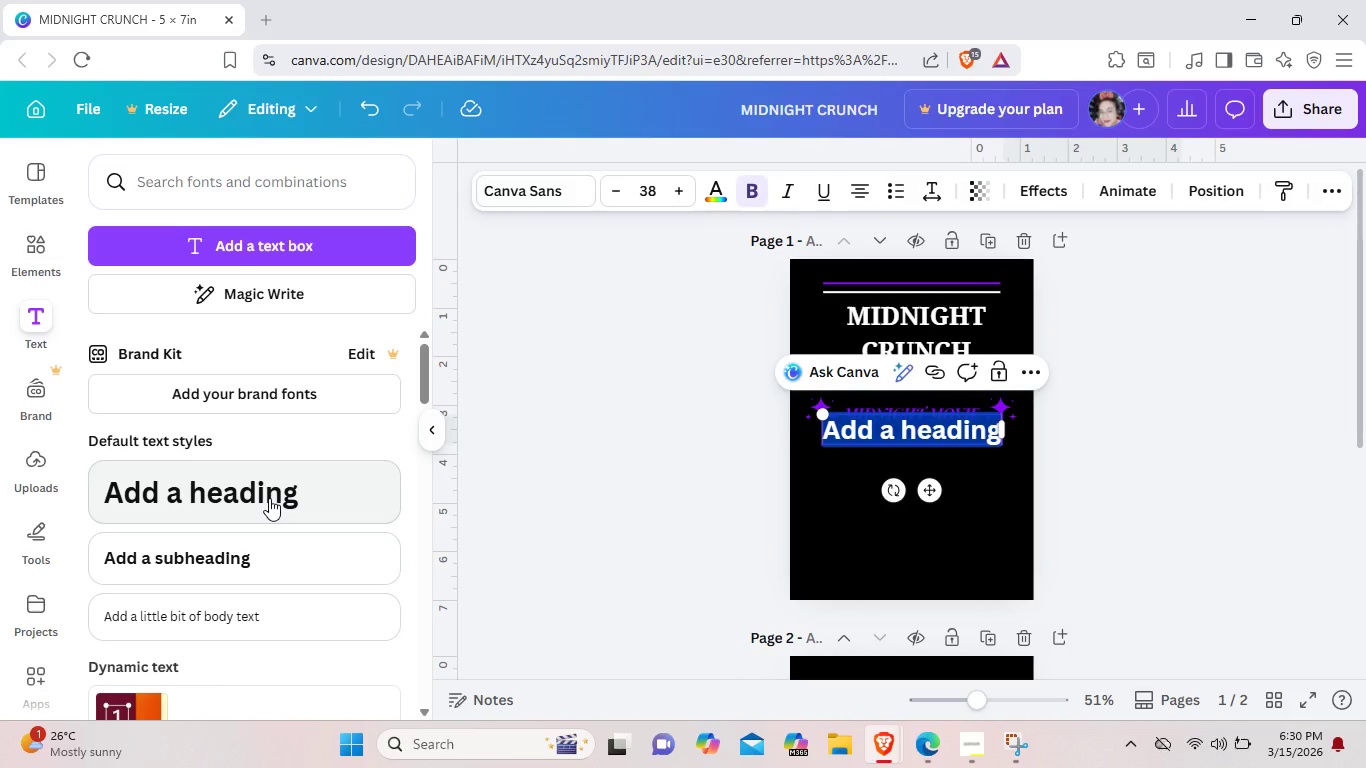 
key(Backspace)
type(ths)
key(Backspace)
type(e)
 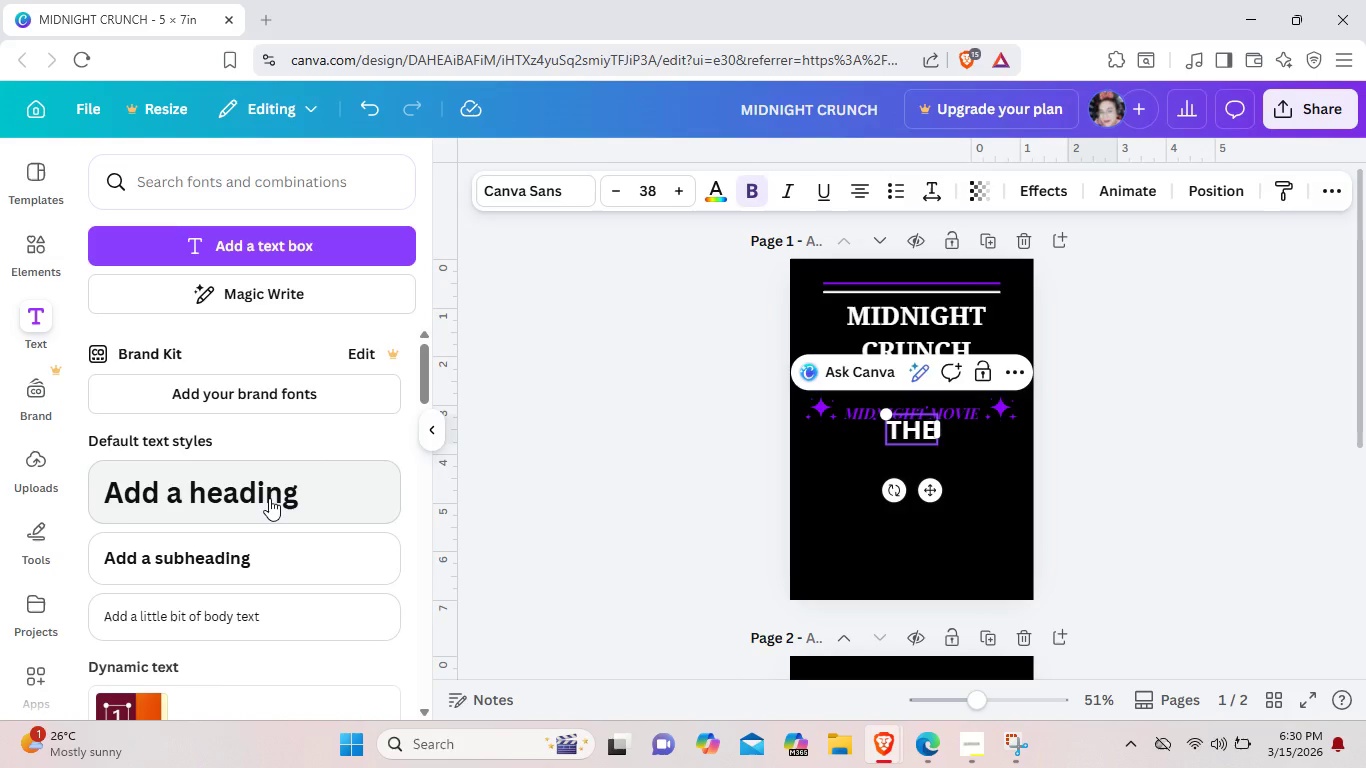 
wait(7.88)
 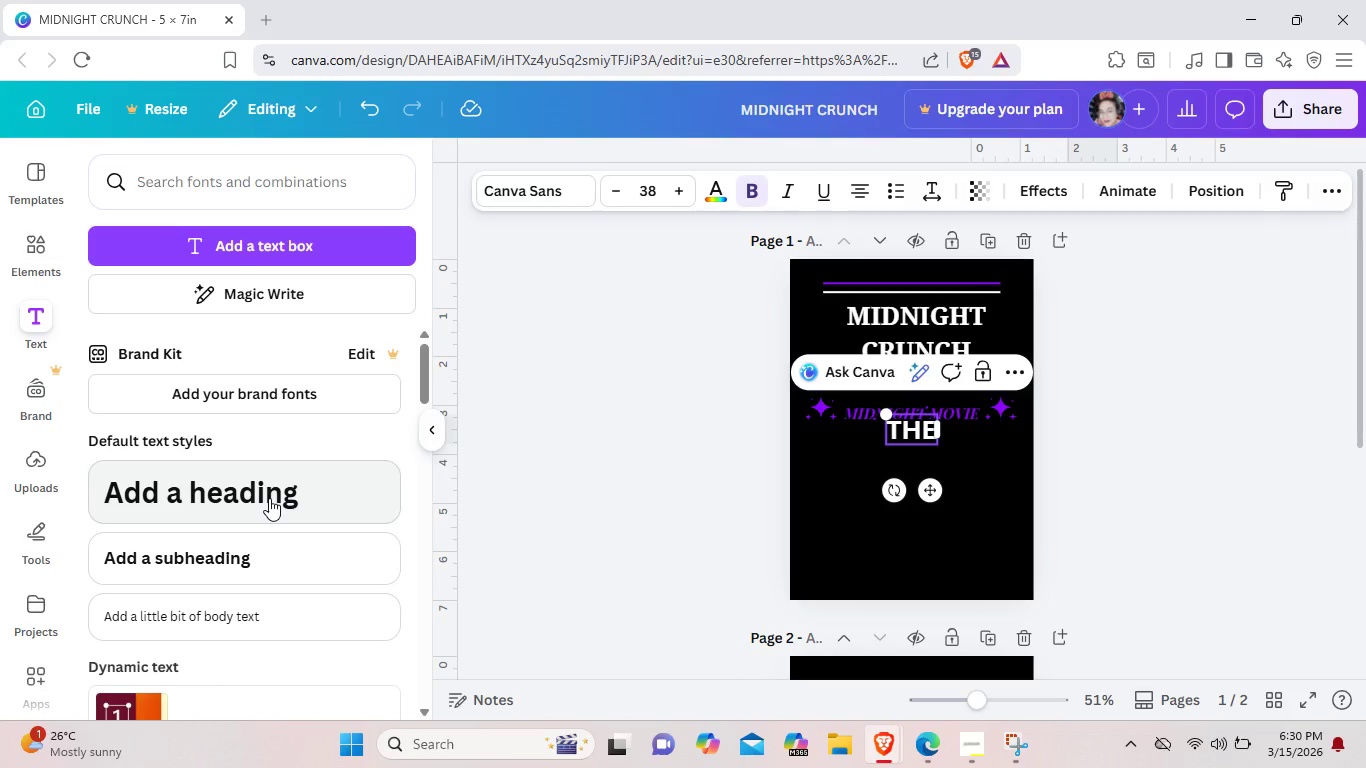 
type( hitchcock)
 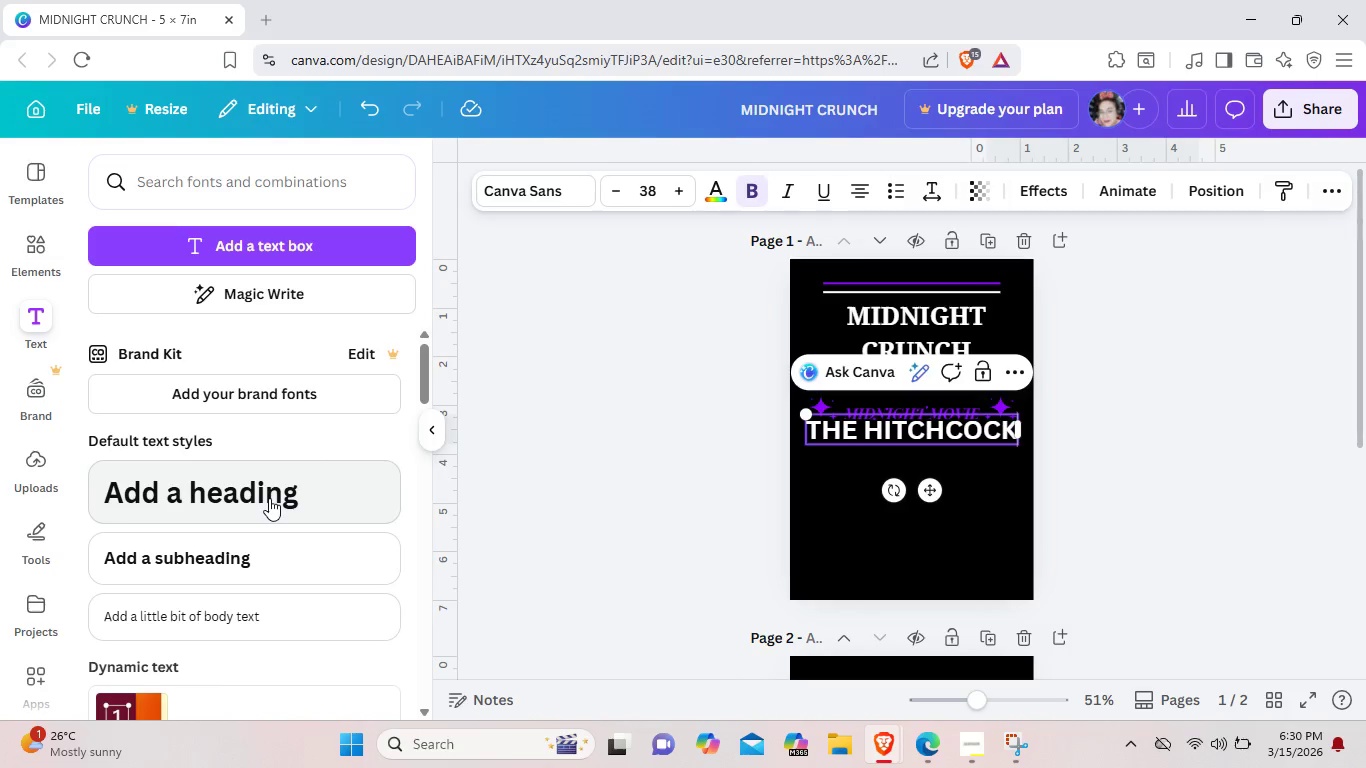 
wait(7.11)
 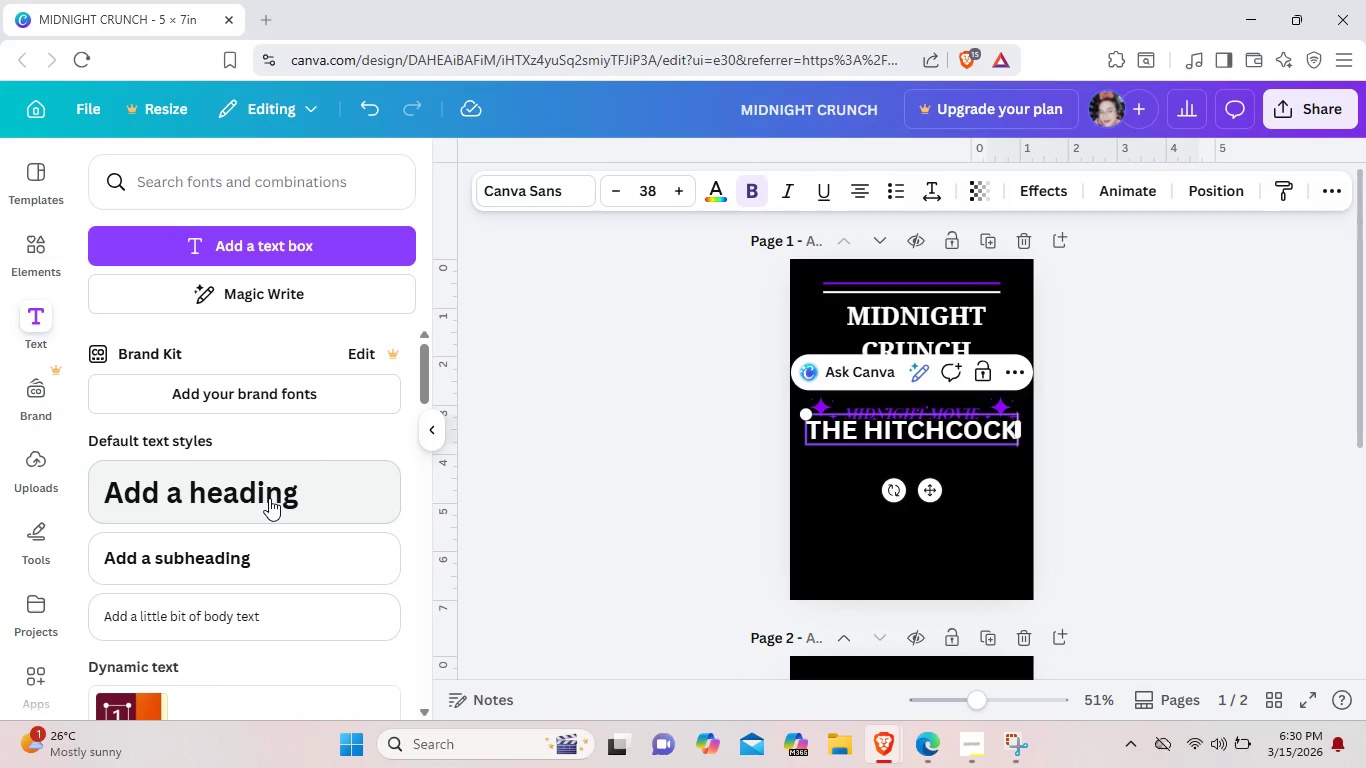 
left_click([558, 199])
 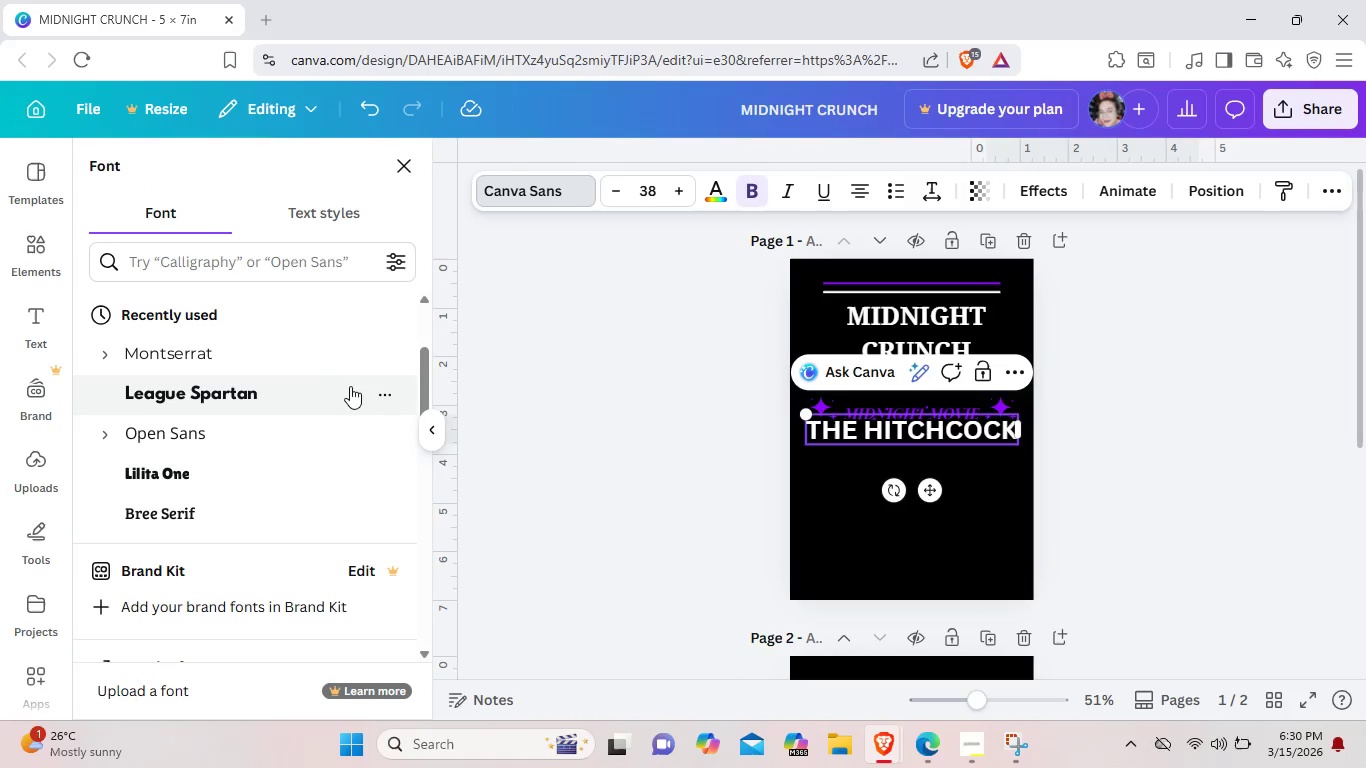 
left_click([349, 354])
 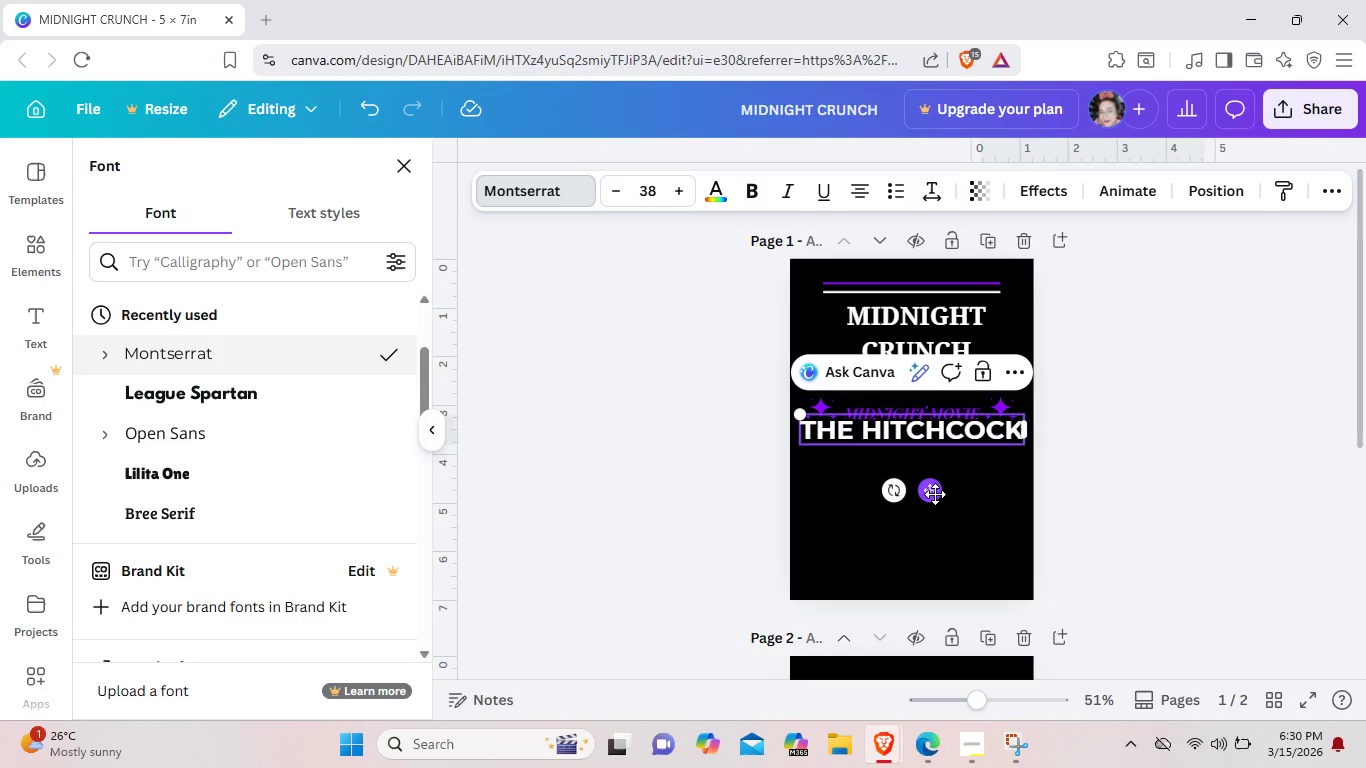 
left_click_drag(start_coordinate=[935, 494], to_coordinate=[931, 514])
 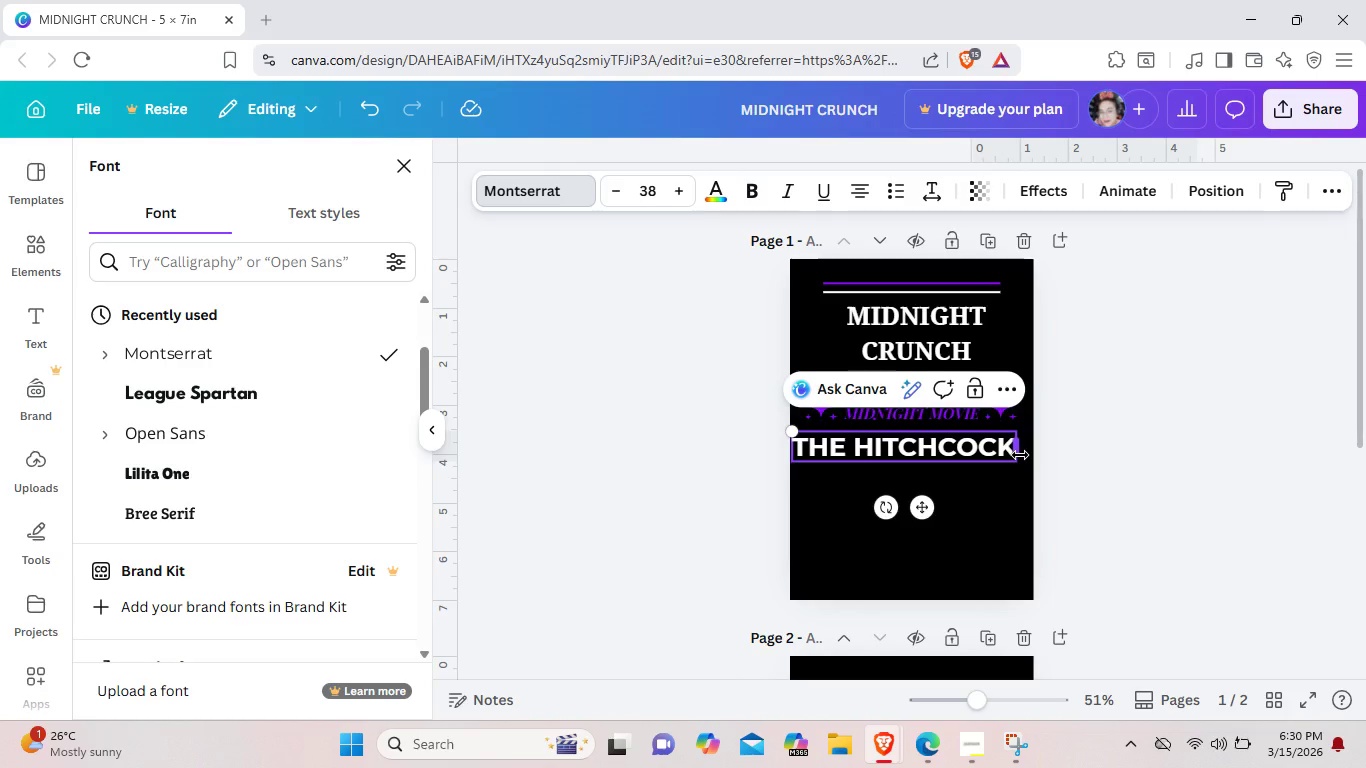 
left_click_drag(start_coordinate=[1020, 455], to_coordinate=[927, 433])
 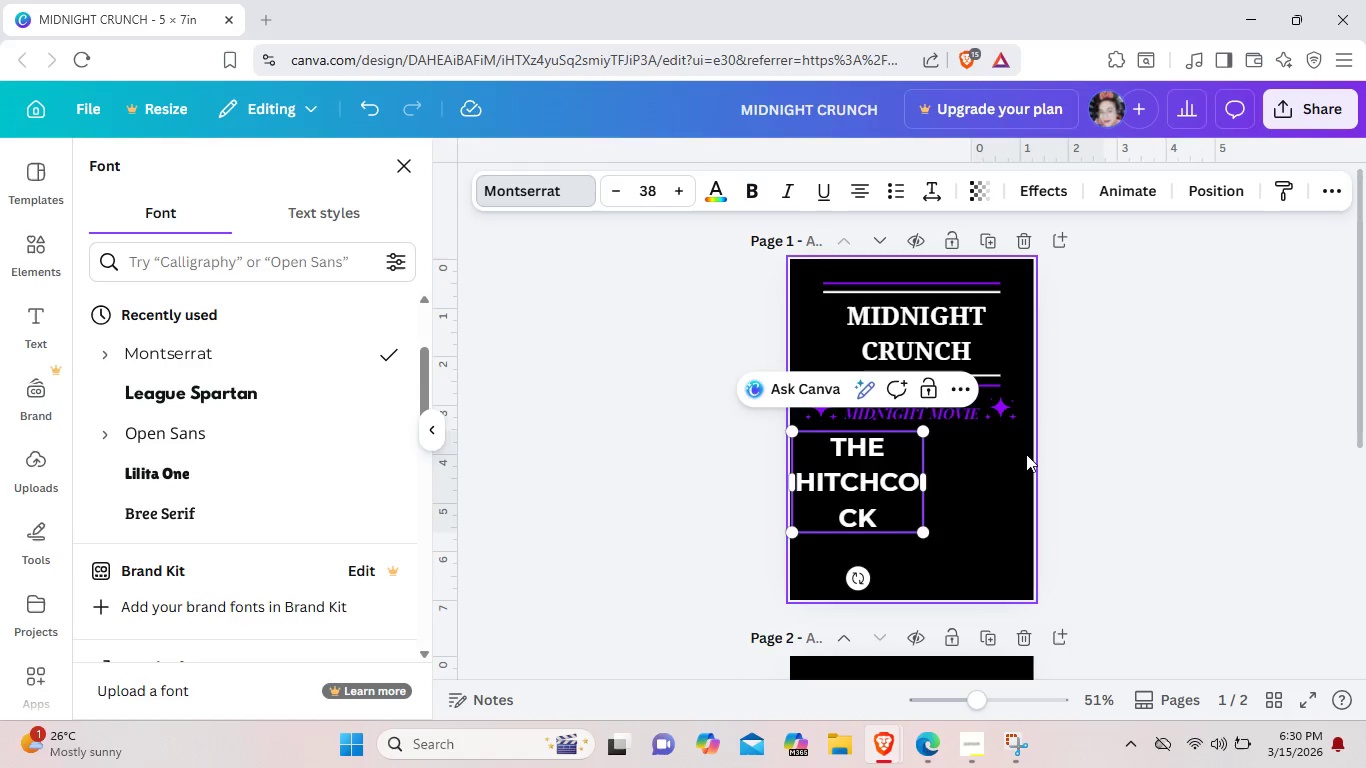 
wait(6.58)
 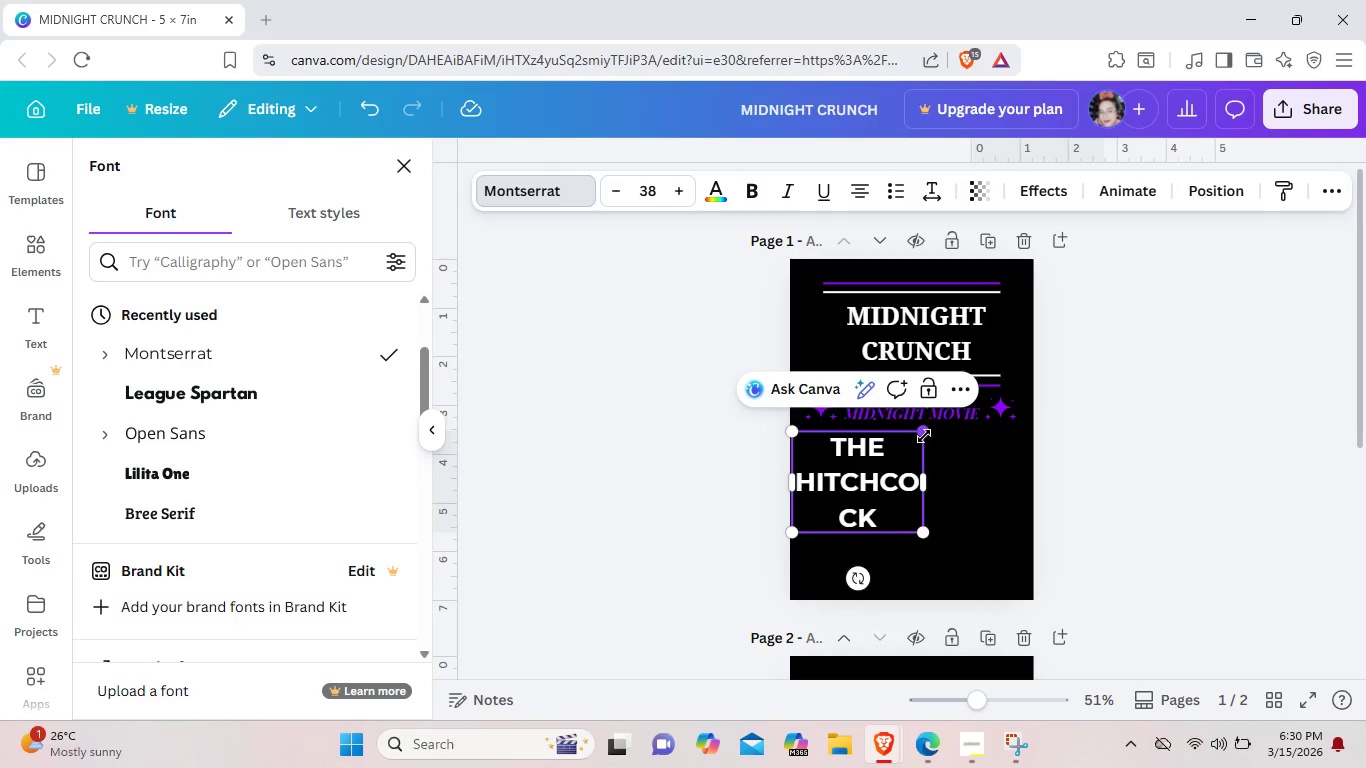 
left_click([962, 471])
 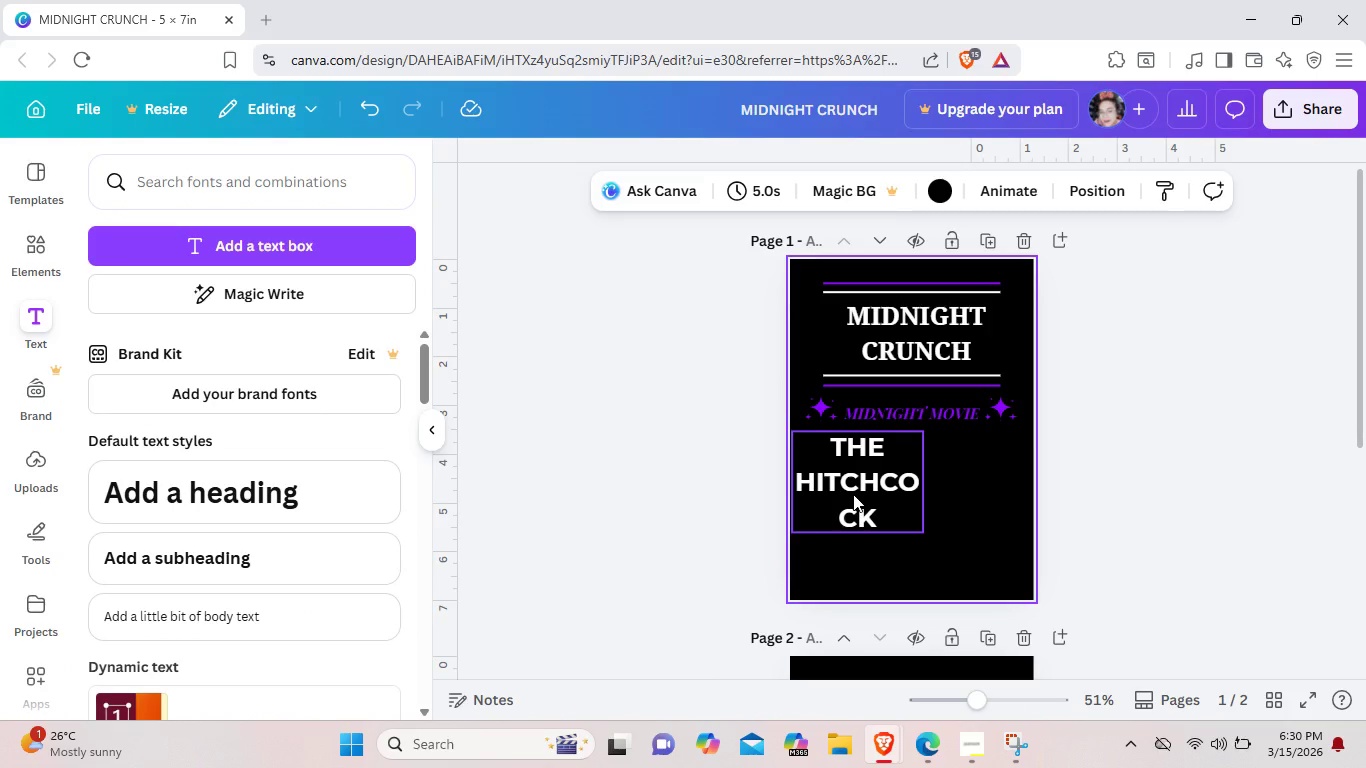 
left_click([853, 494])
 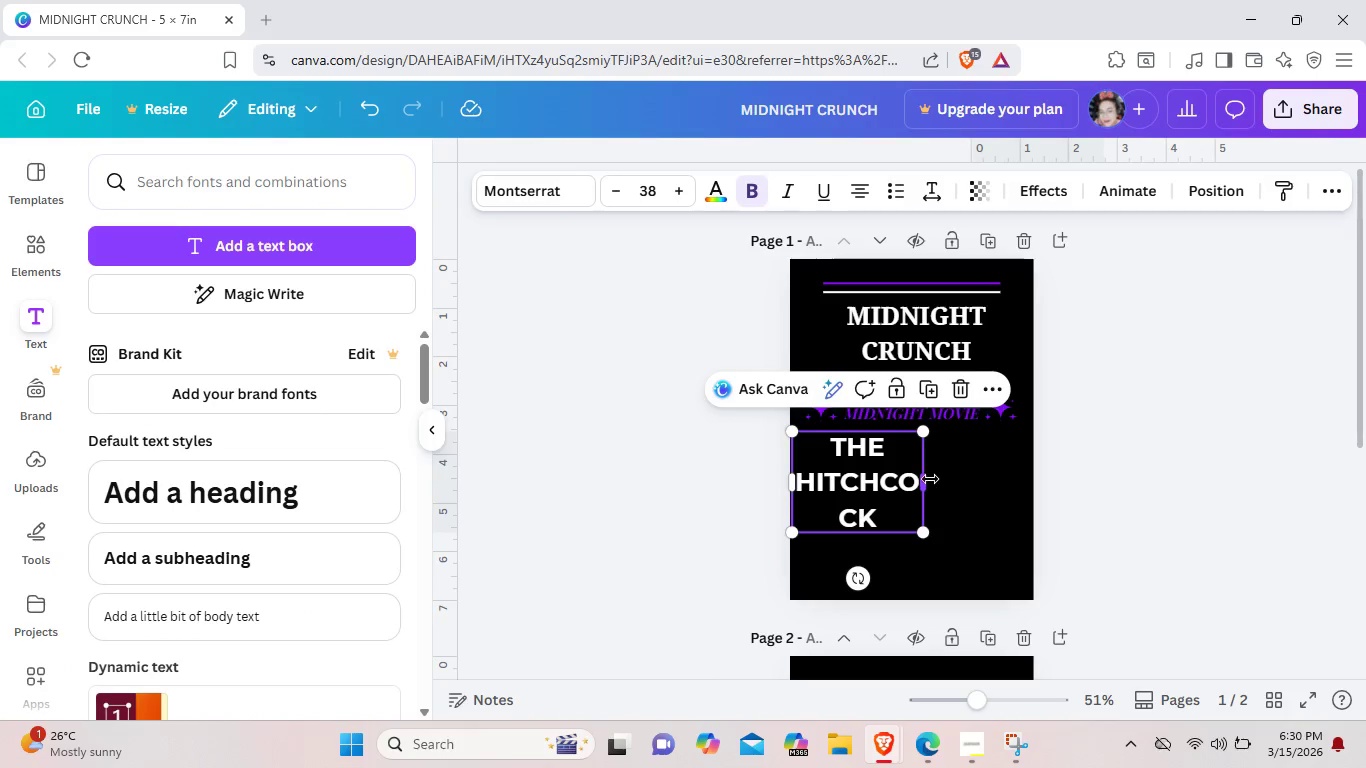 
left_click_drag(start_coordinate=[926, 480], to_coordinate=[982, 462])
 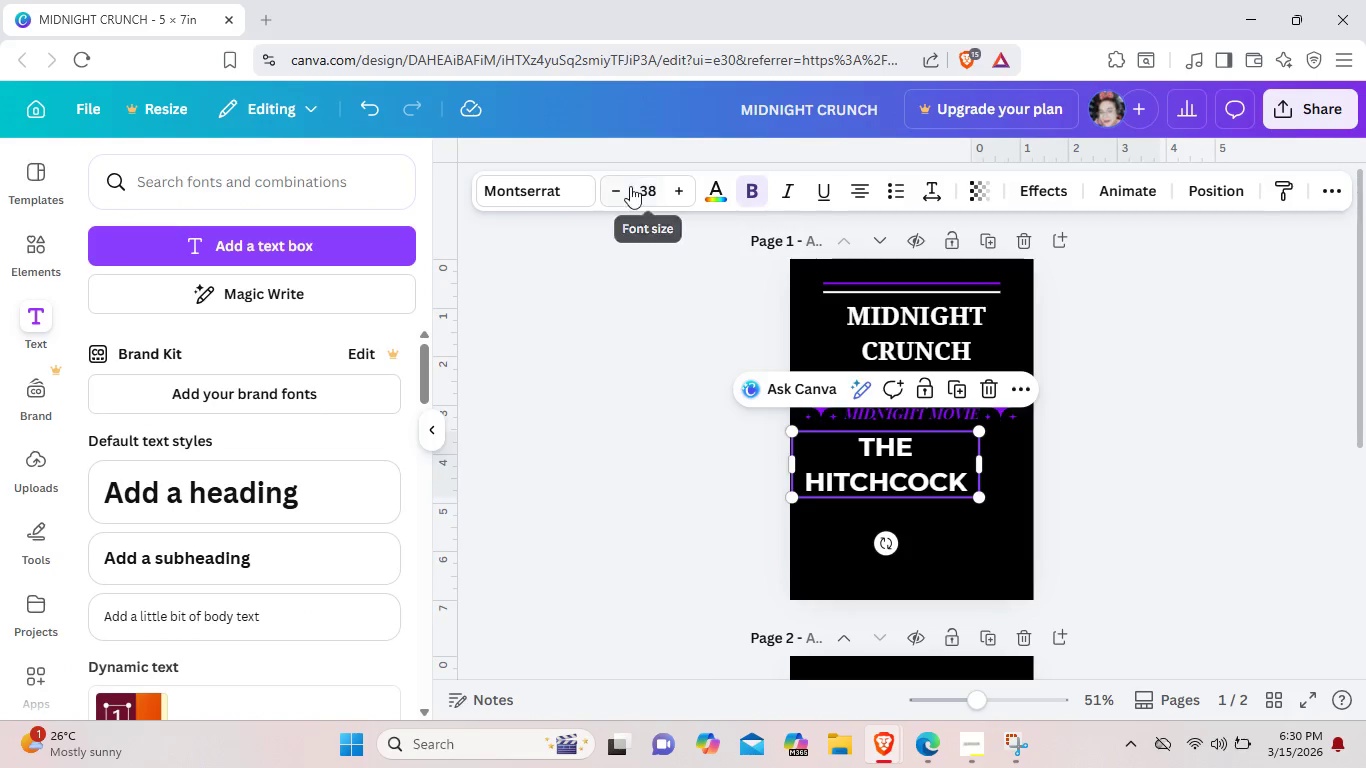 
double_click([628, 187])
 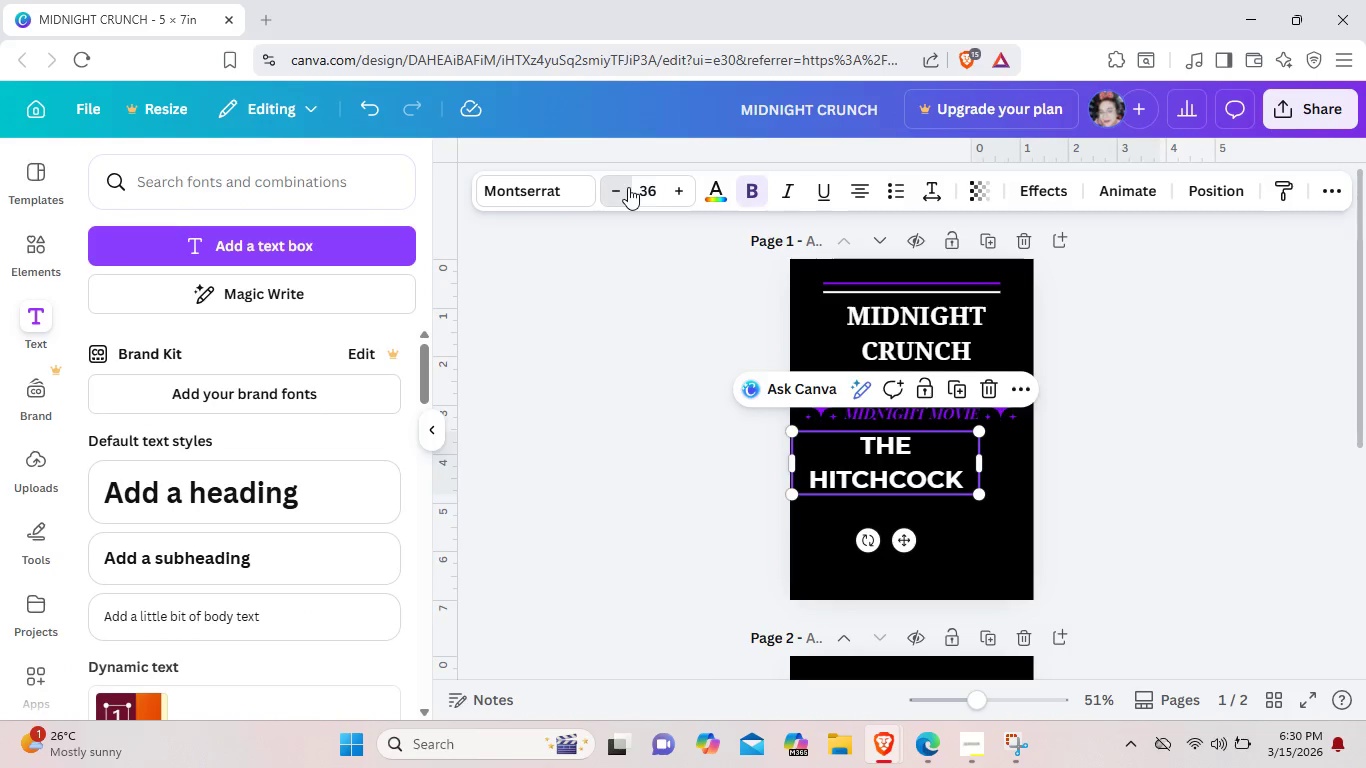 
triple_click([628, 187])
 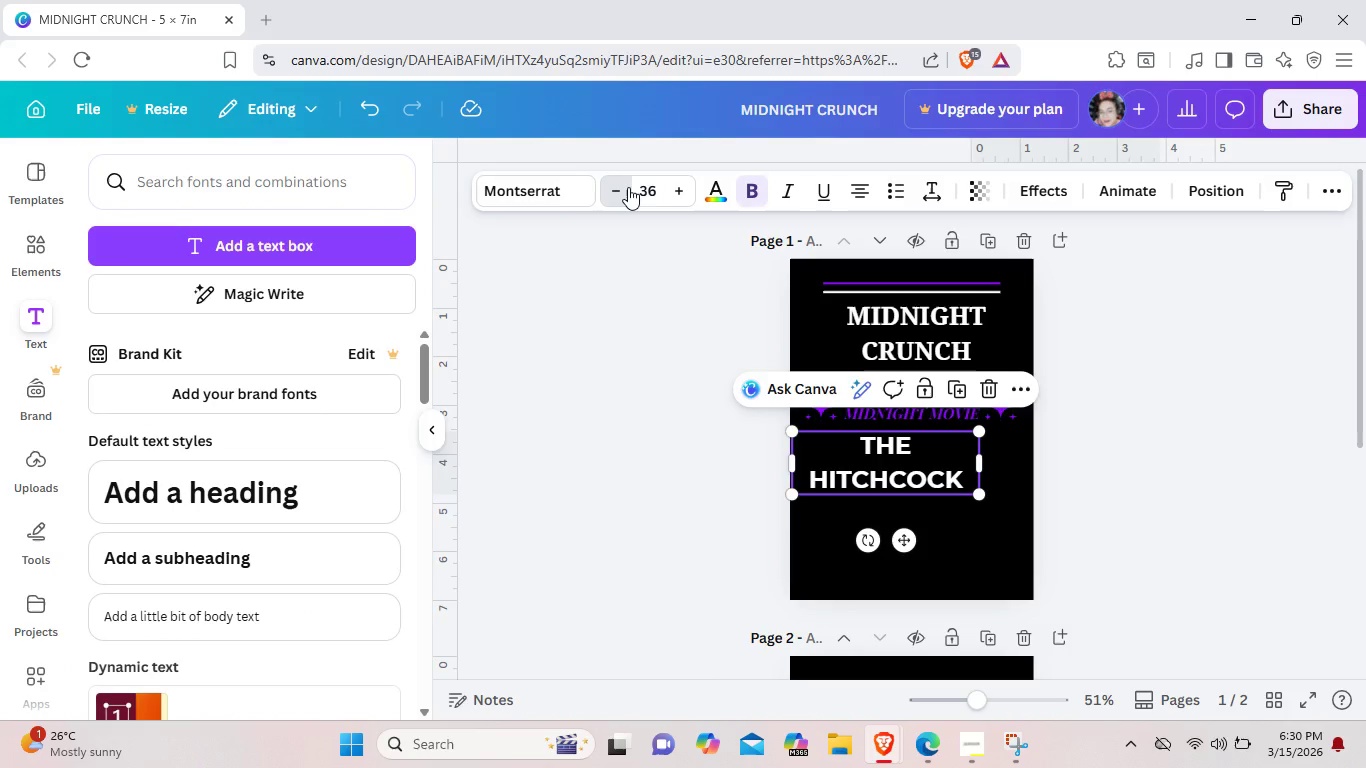 
triple_click([628, 187])
 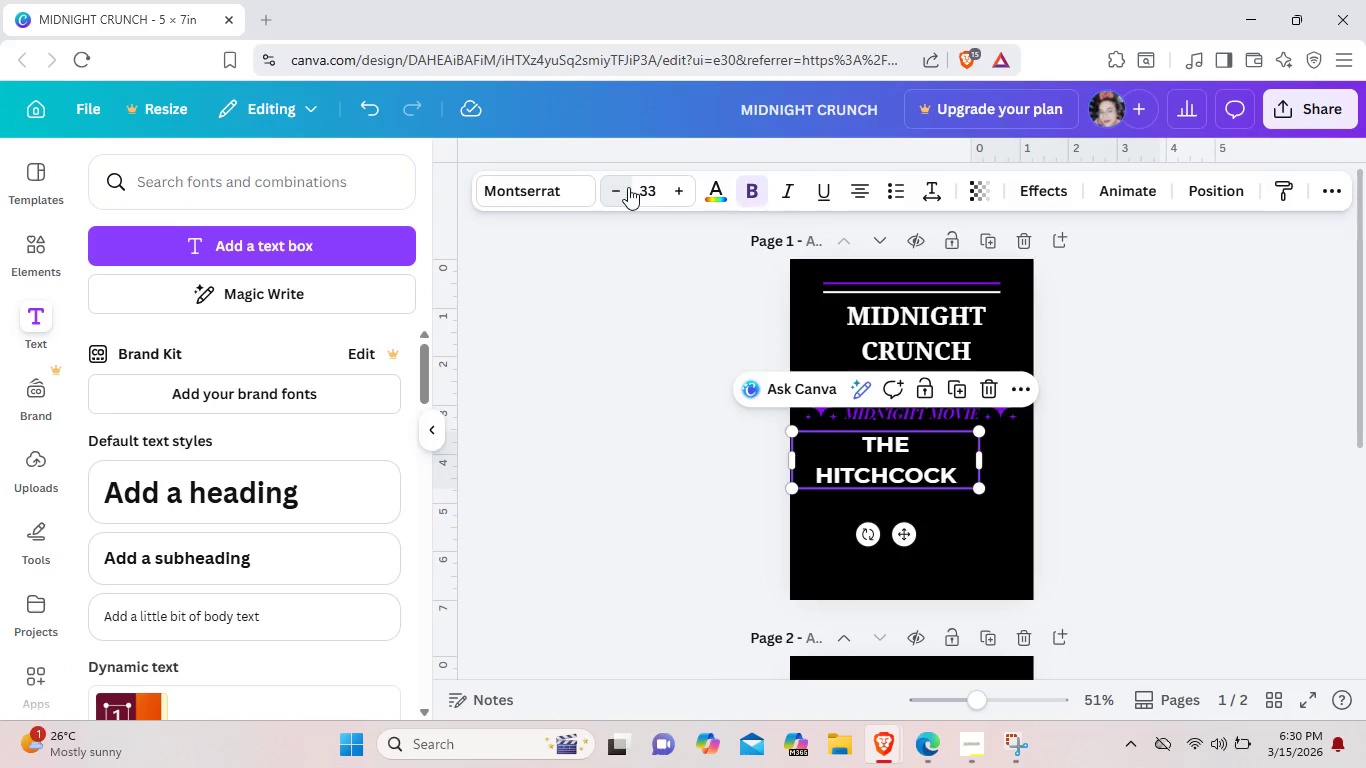 
triple_click([628, 187])
 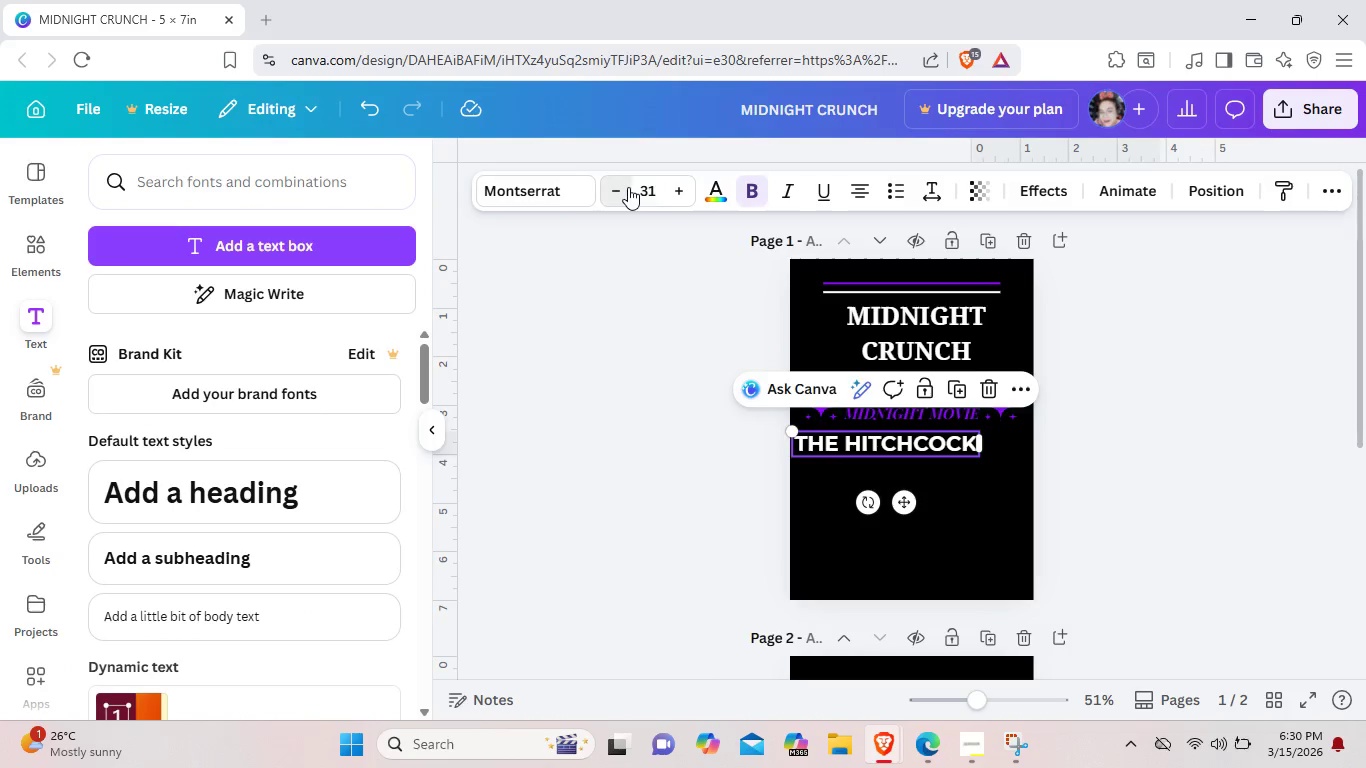 
double_click([628, 187])
 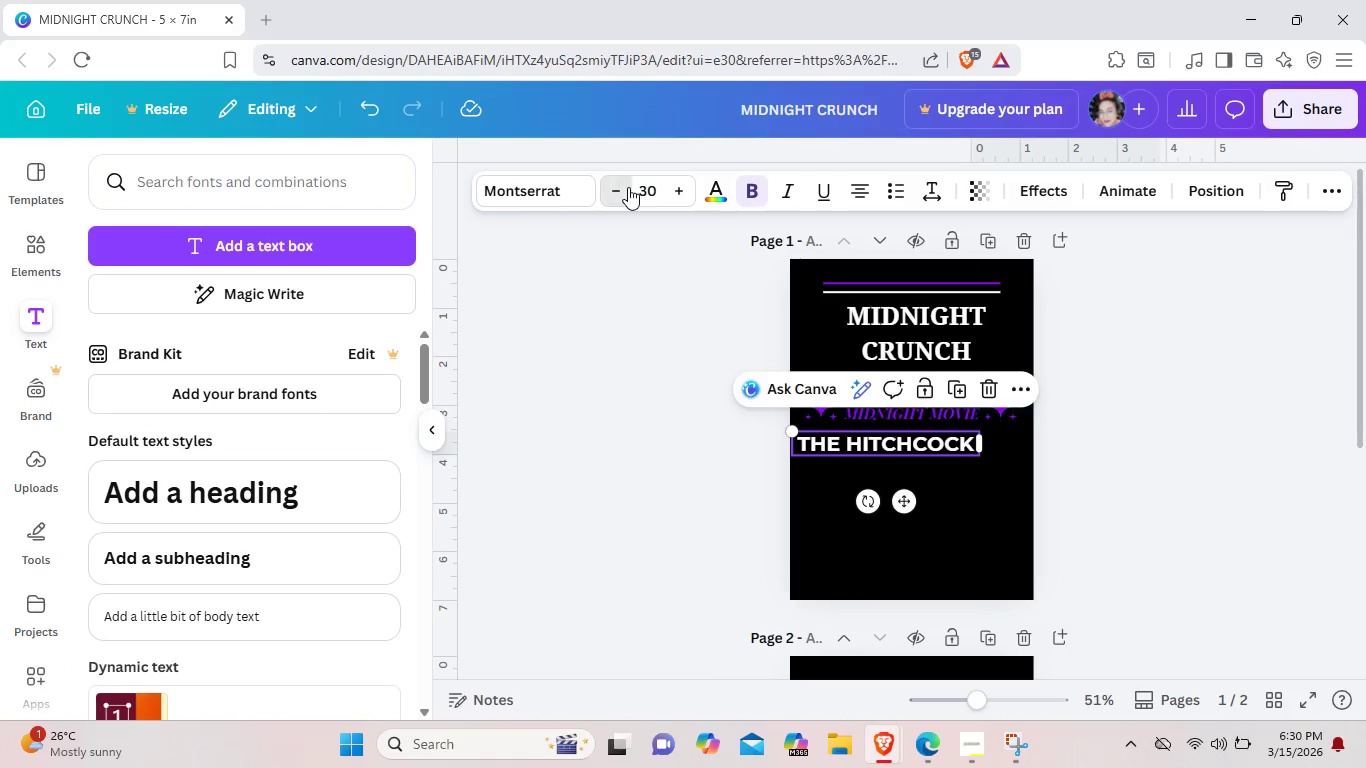 
triple_click([628, 187])
 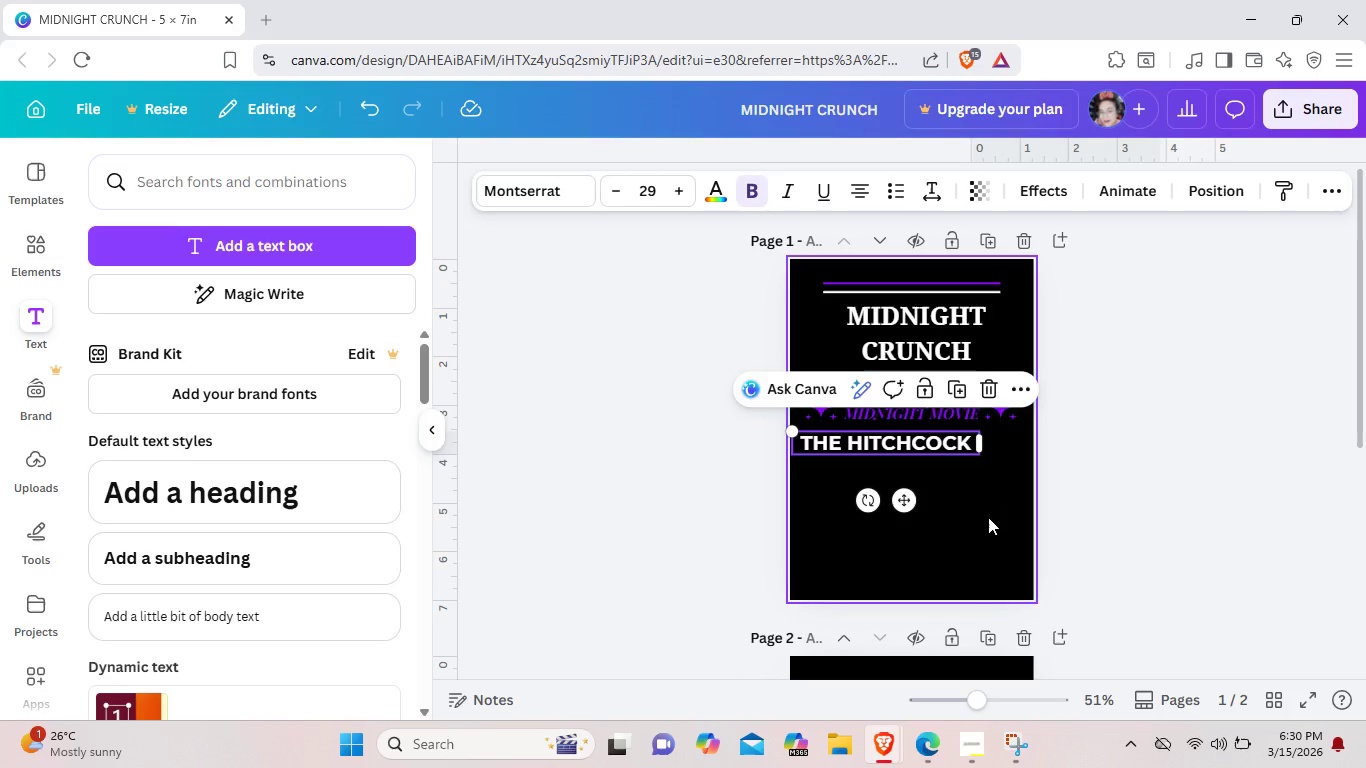 
left_click([988, 517])
 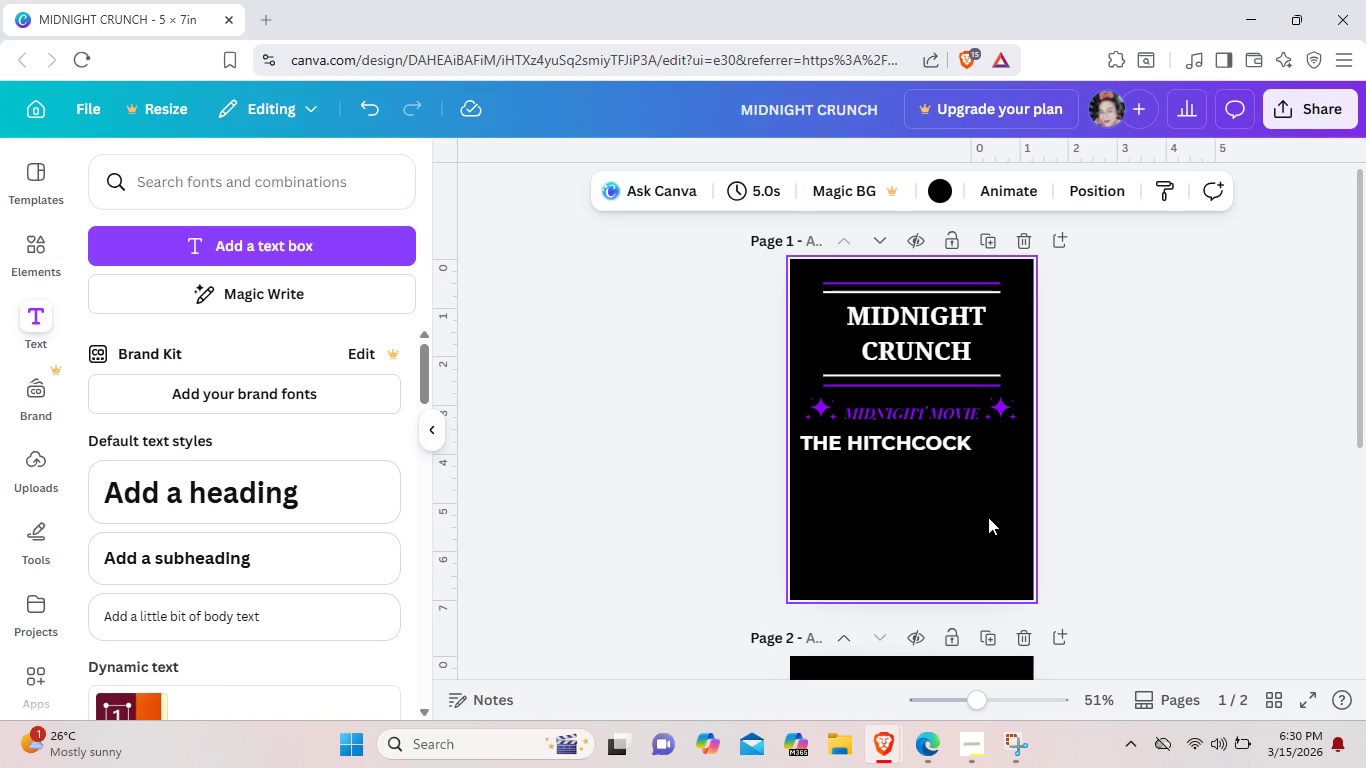 
left_click([966, 445])
 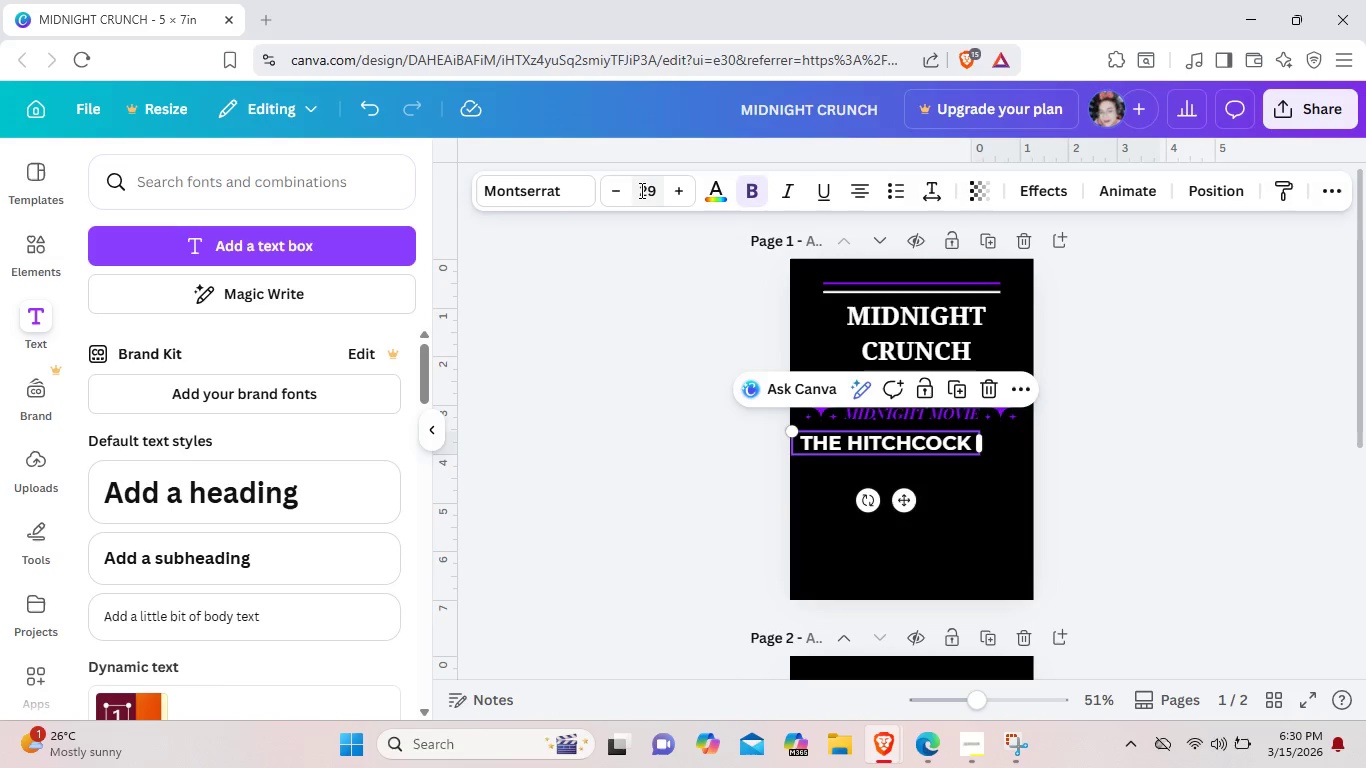 
left_click([625, 191])
 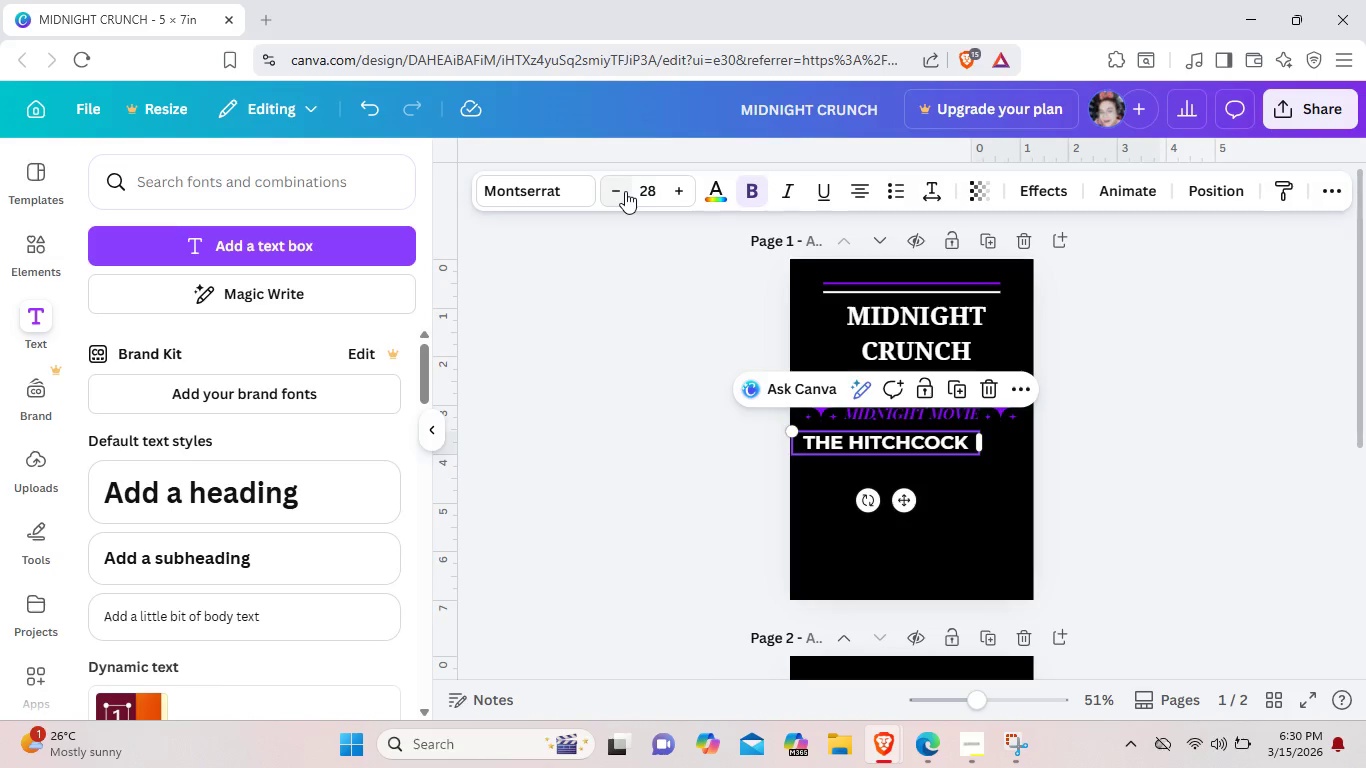 
left_click([625, 191])
 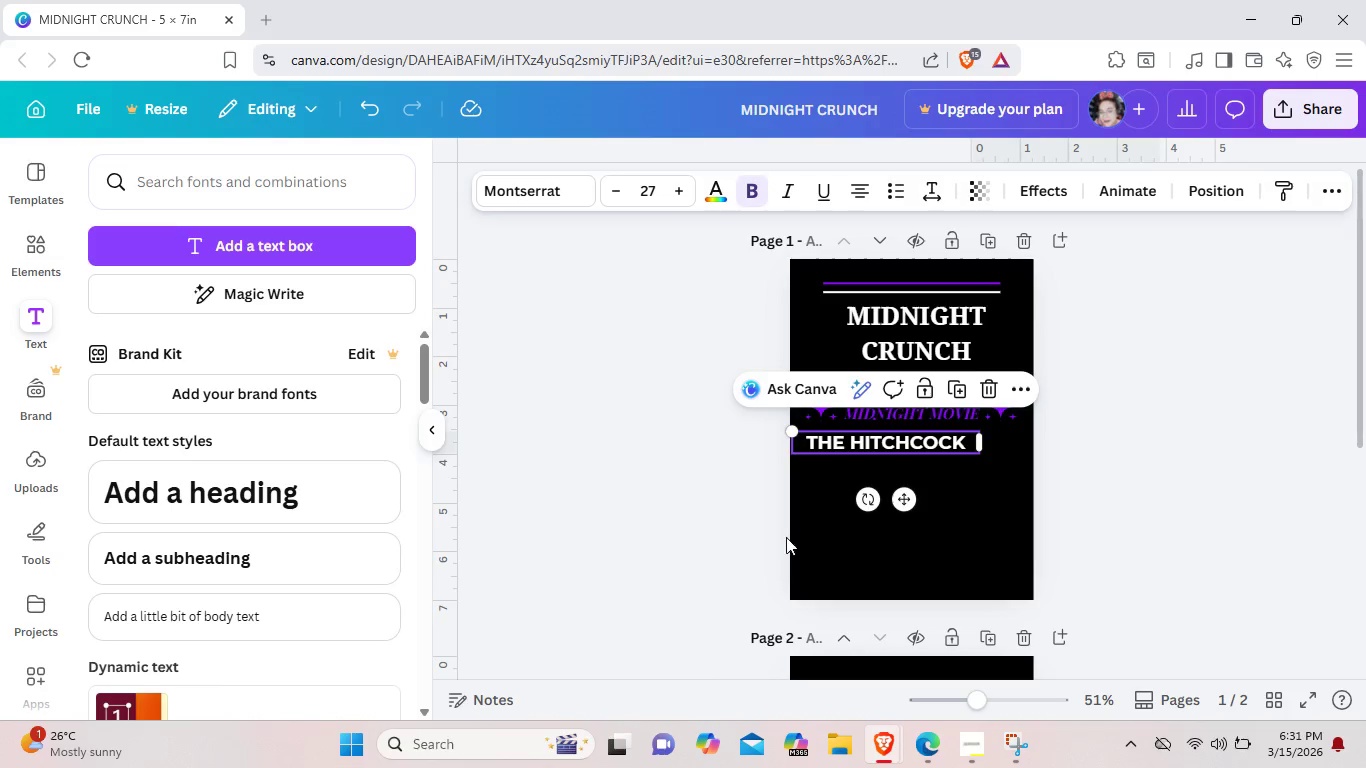 
left_click([797, 548])
 